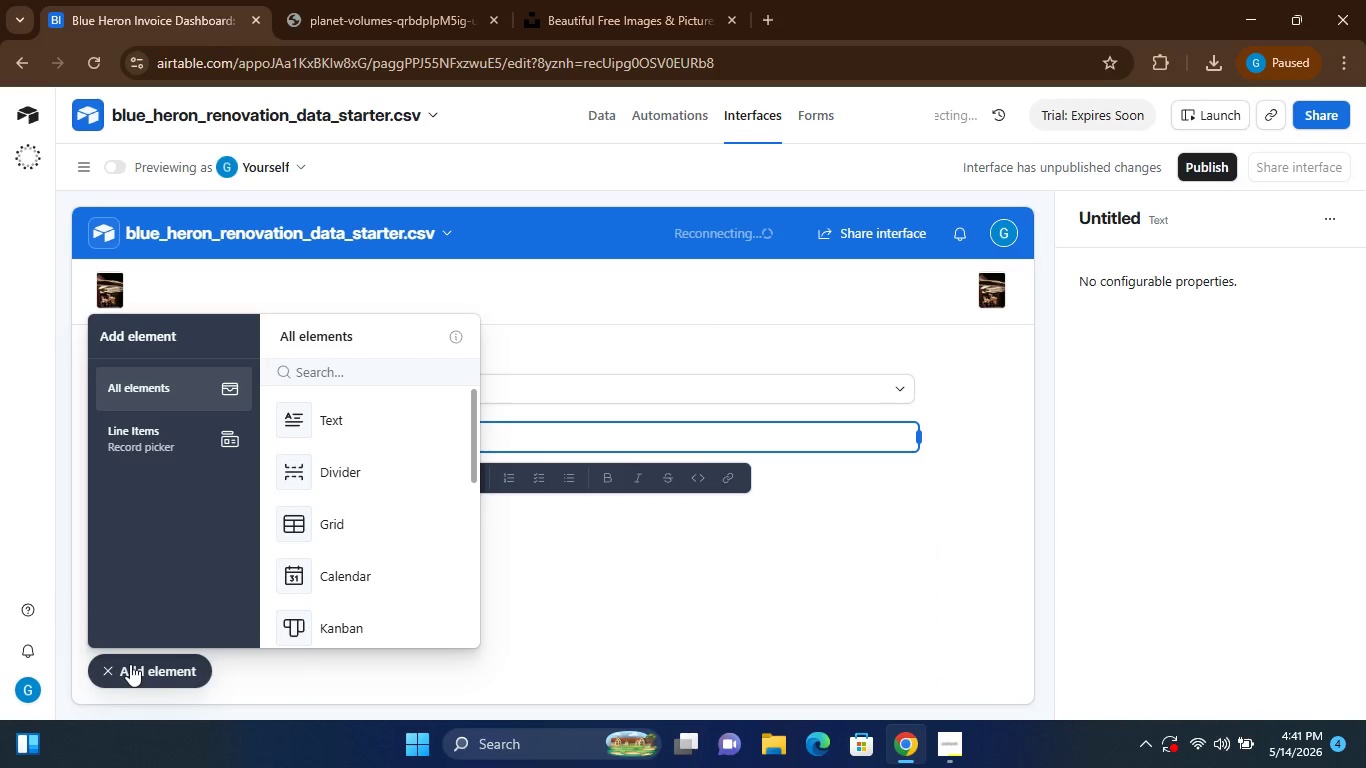 
left_click([130, 664])
 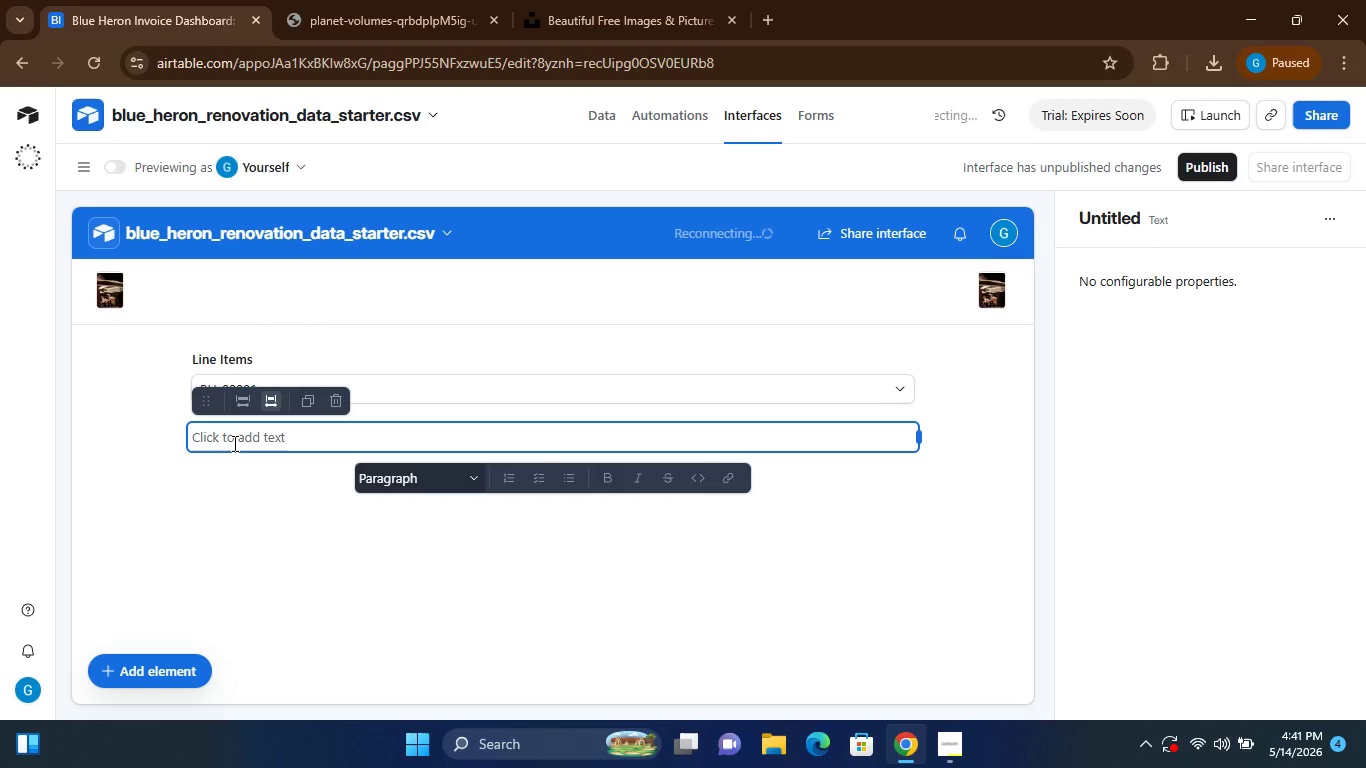 
left_click([233, 438])
 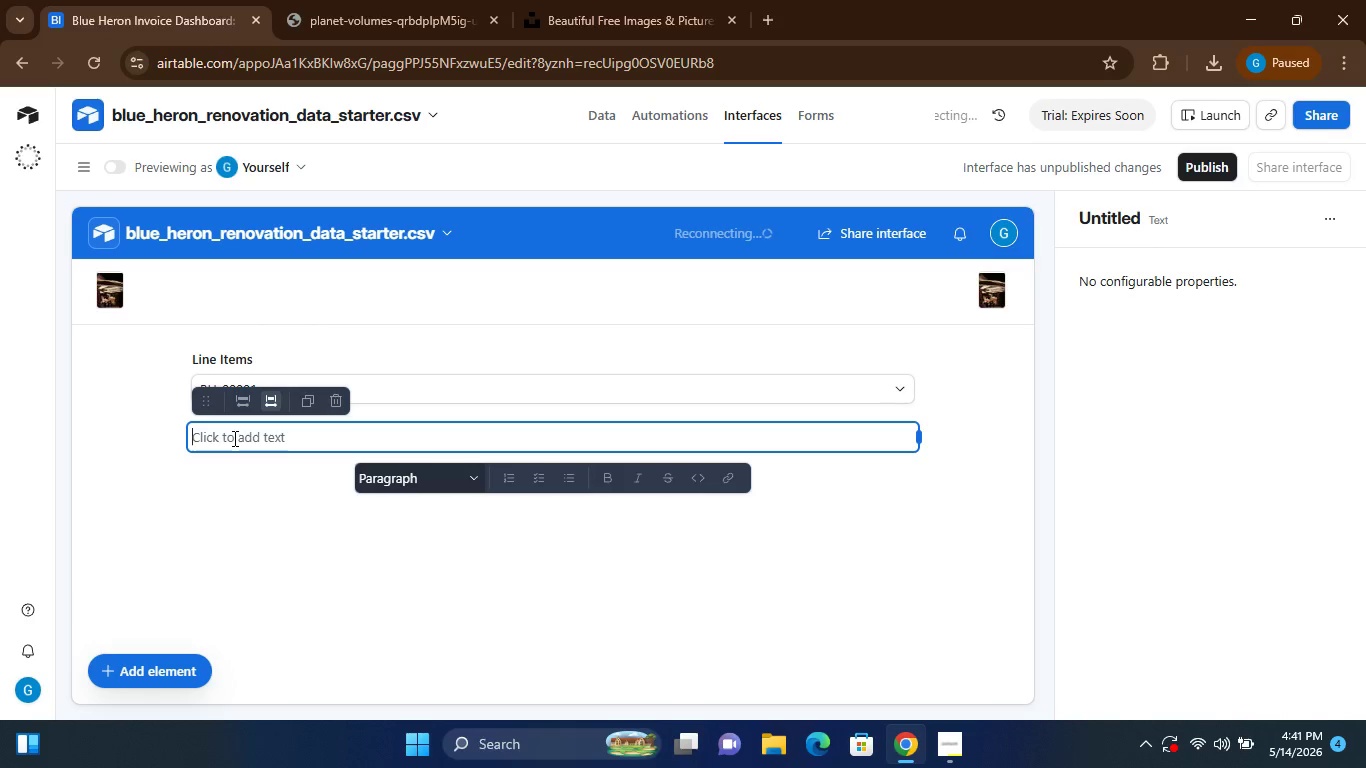 
type(Blue Heron Remodeling & DU )
 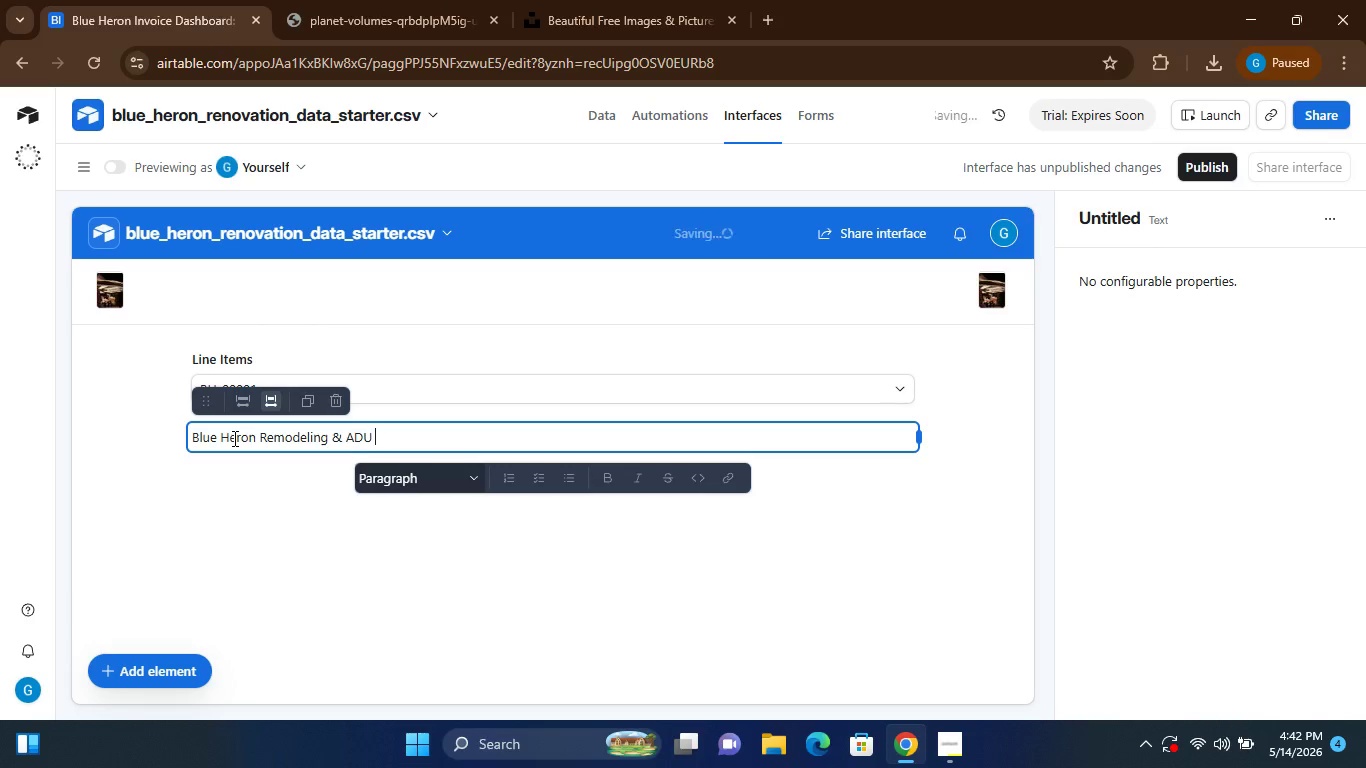 
hold_key(key=A, duration=0.31)
 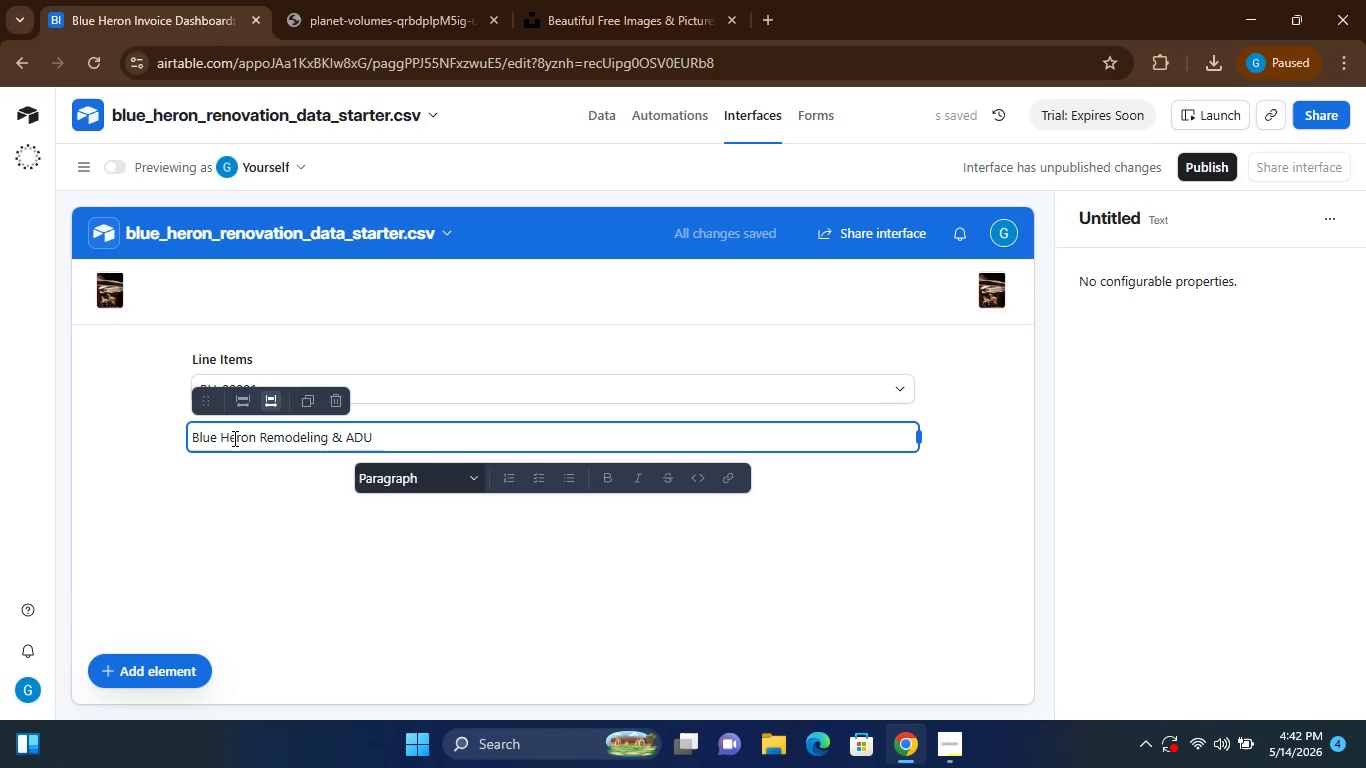 
type(Specialists)
 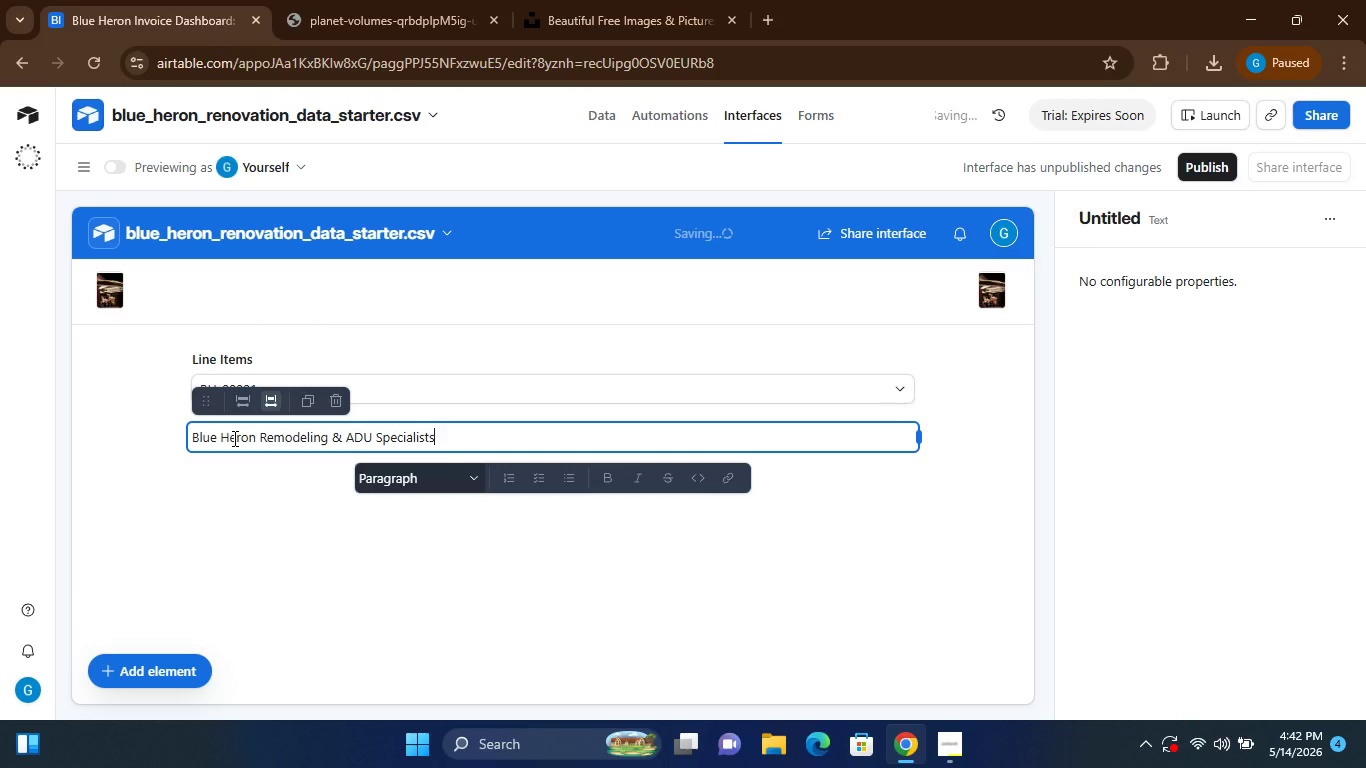 
key(Enter)
 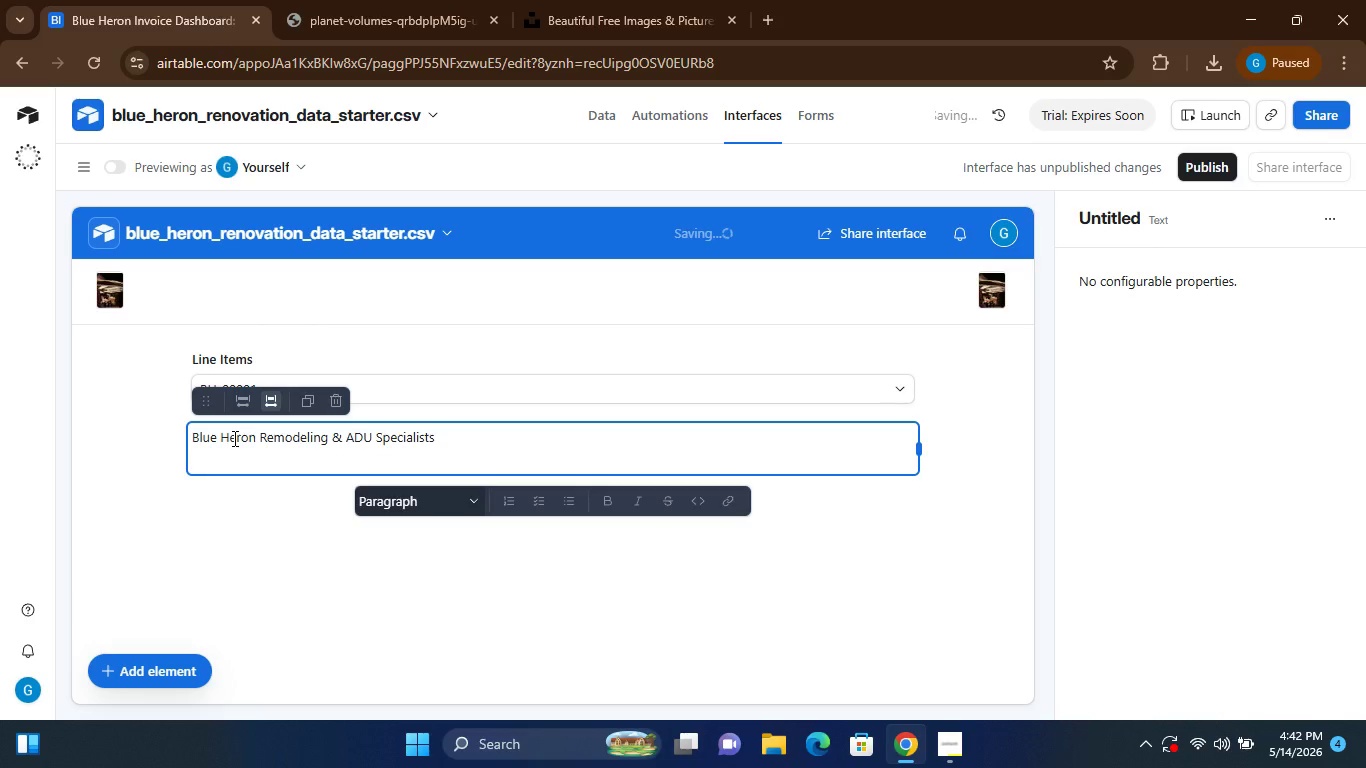 
key(Enter)
 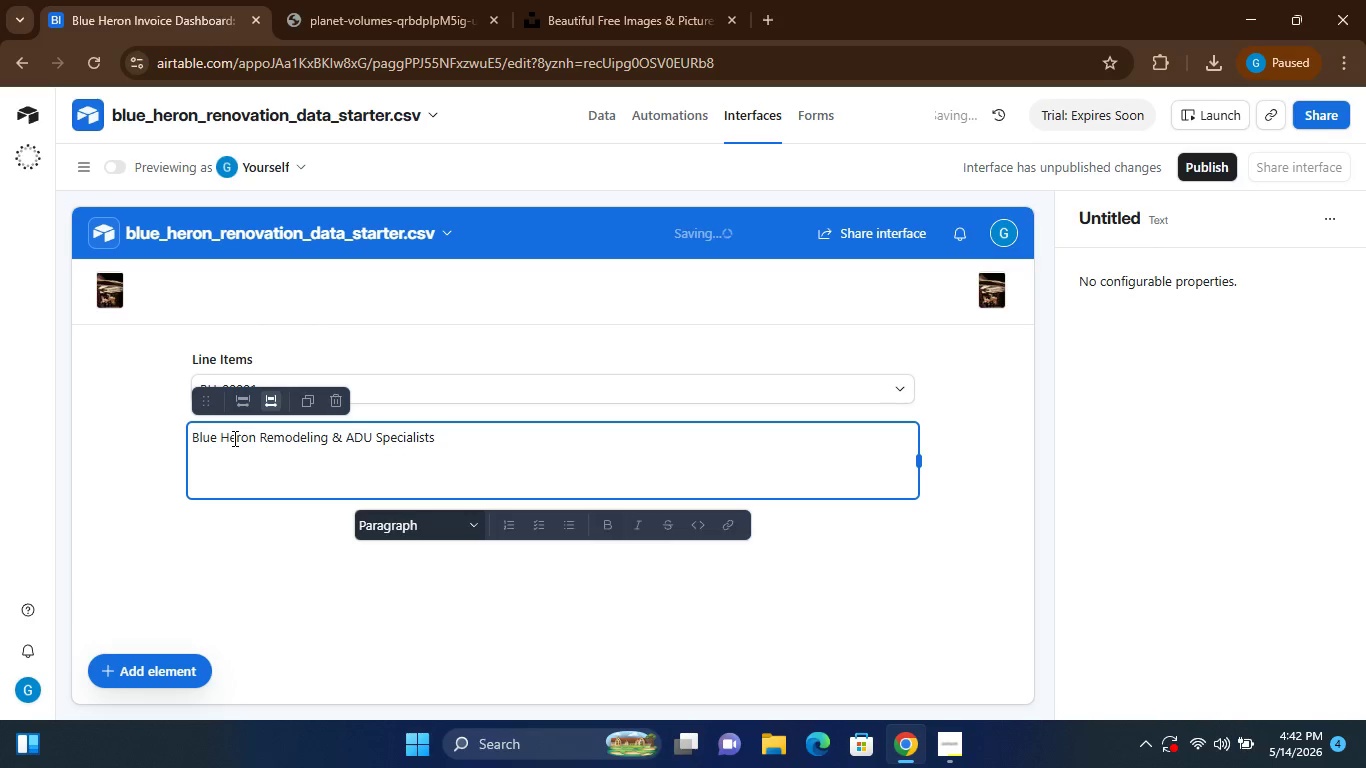 
type(125 Construction Way)
 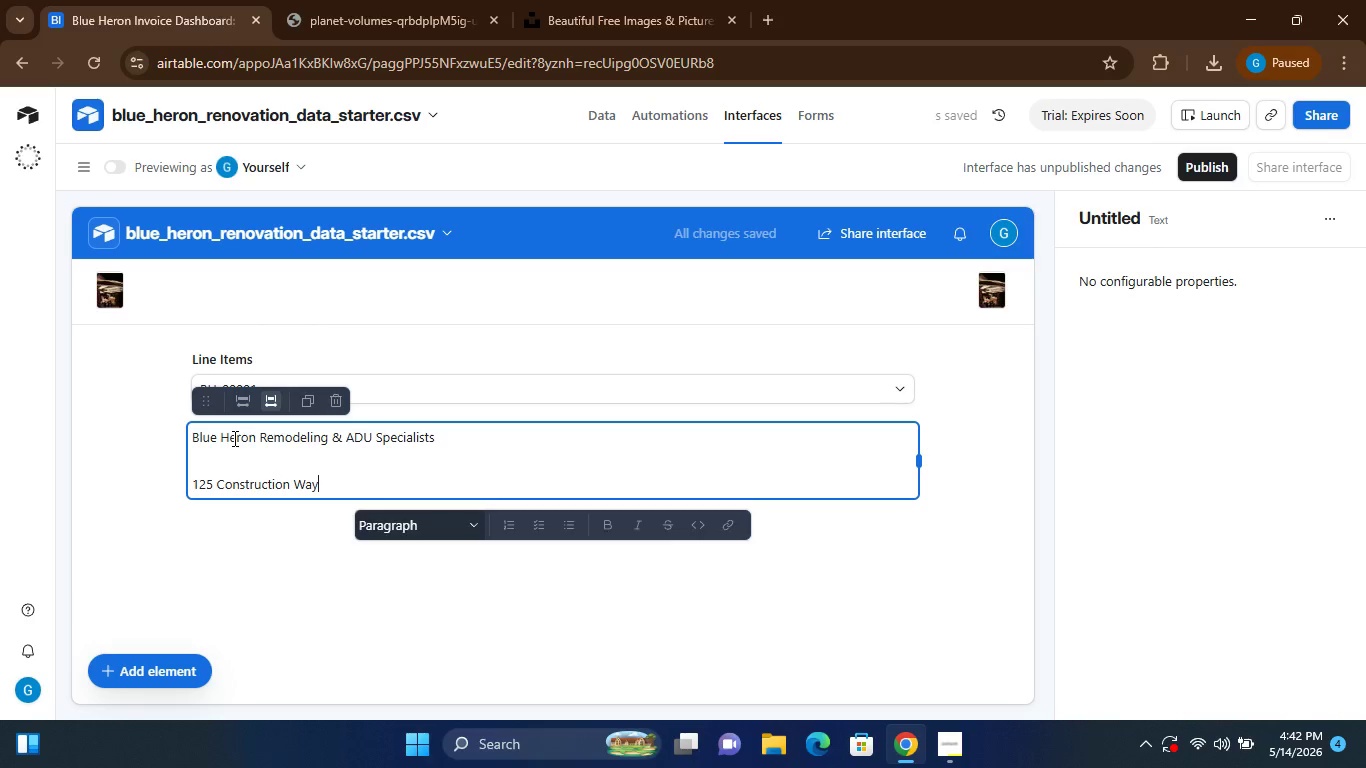 
key(Enter)
 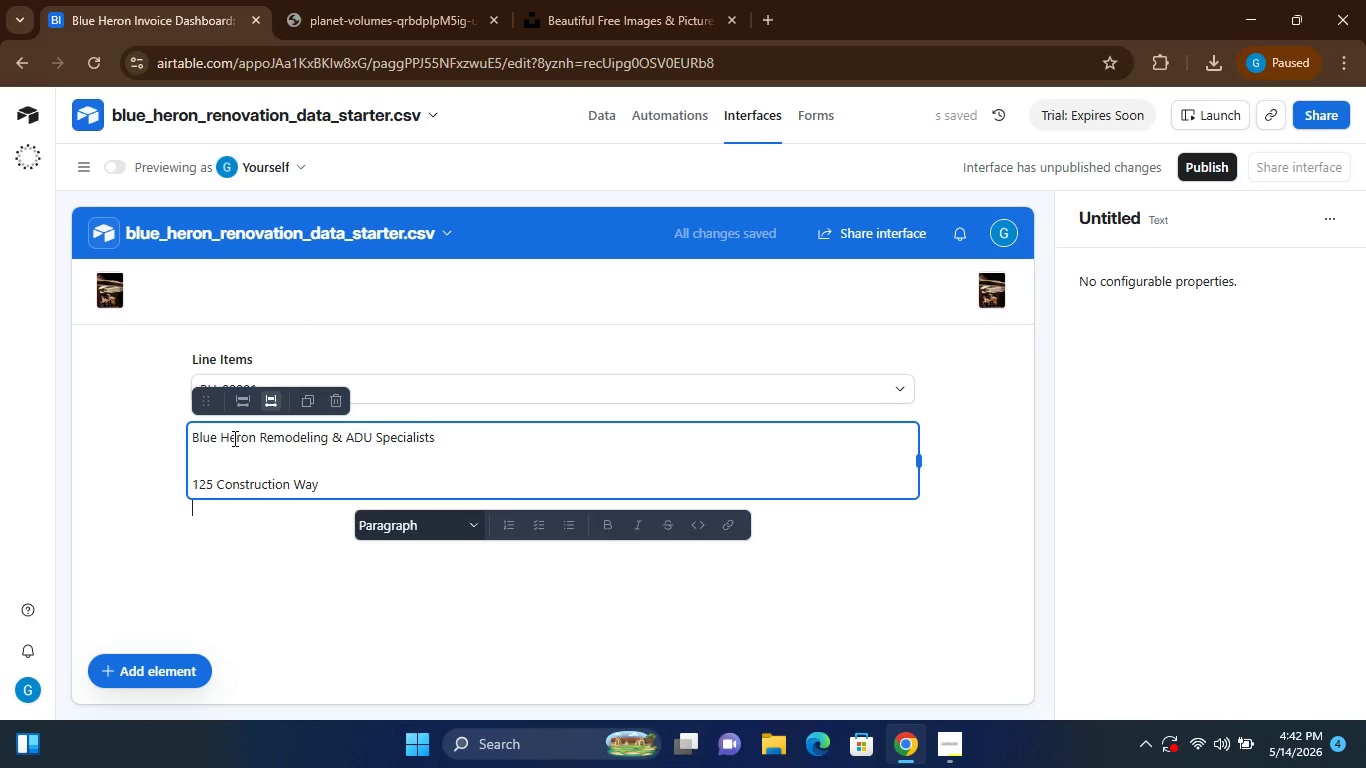 
type(San H)
key(Backspace)
type(Diego, CA)
 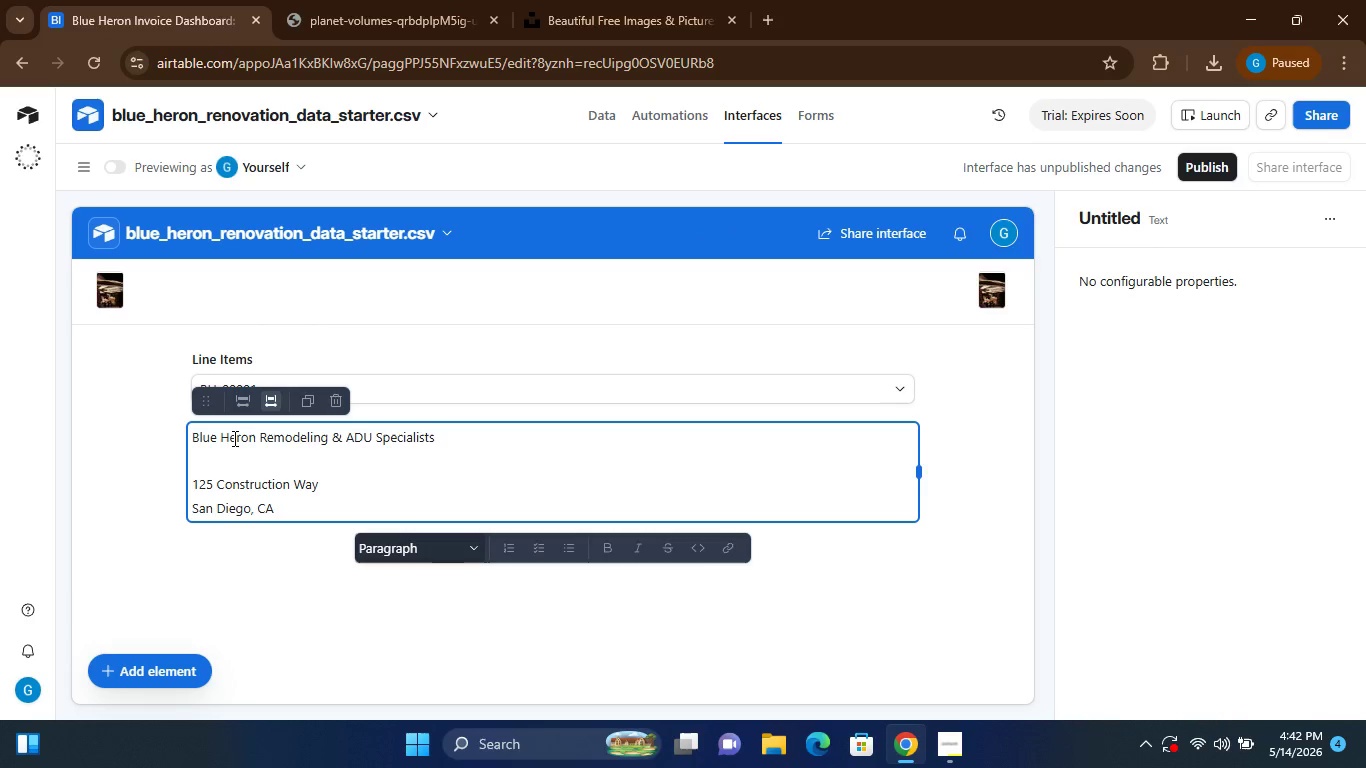 
key(Enter)
 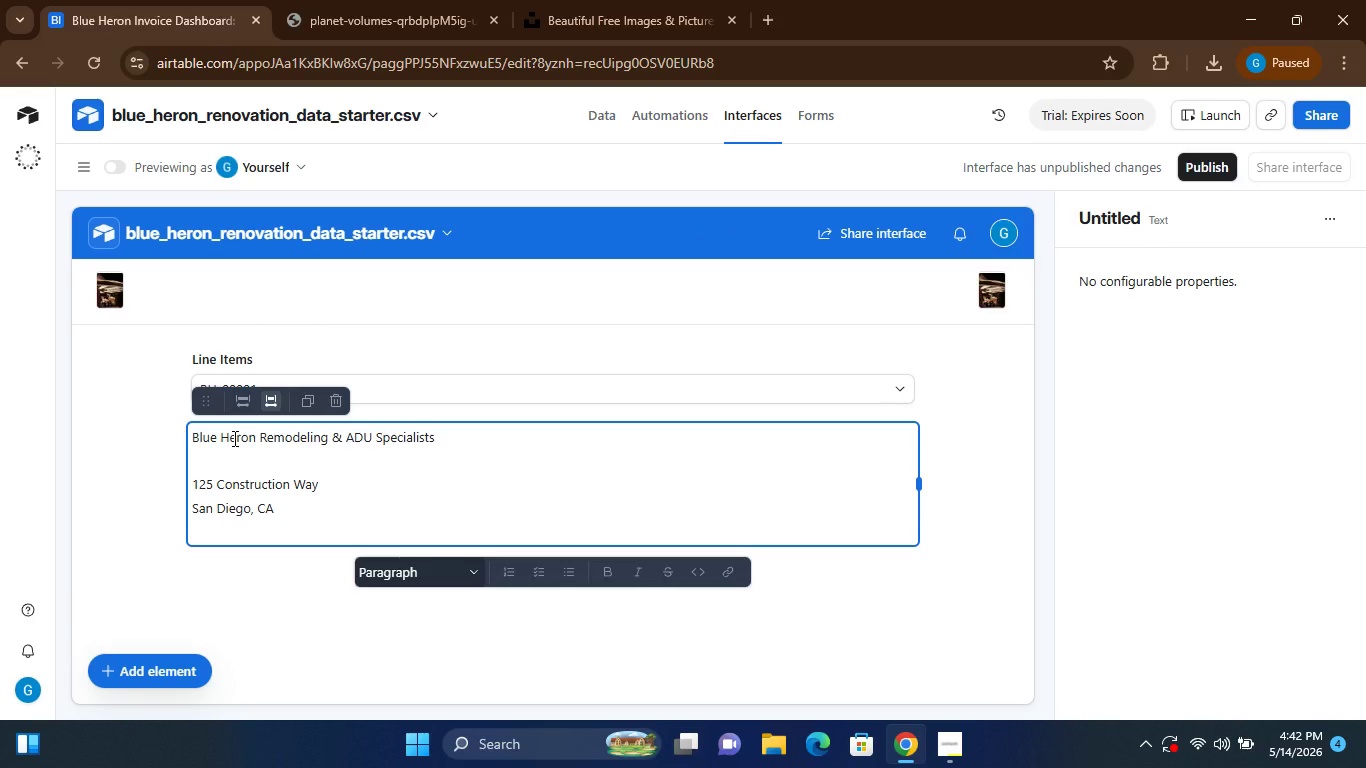 
key(Shift+ShiftRight)
 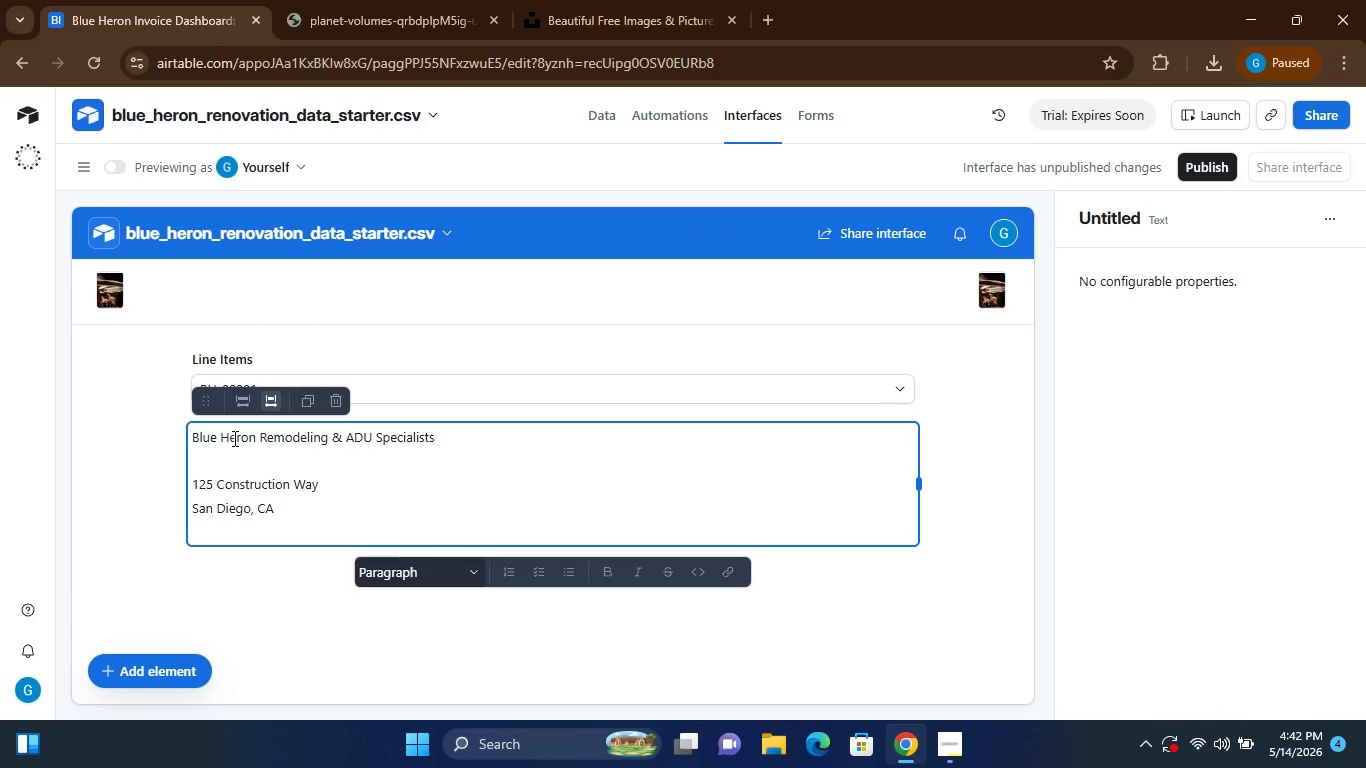 
key(Enter)
 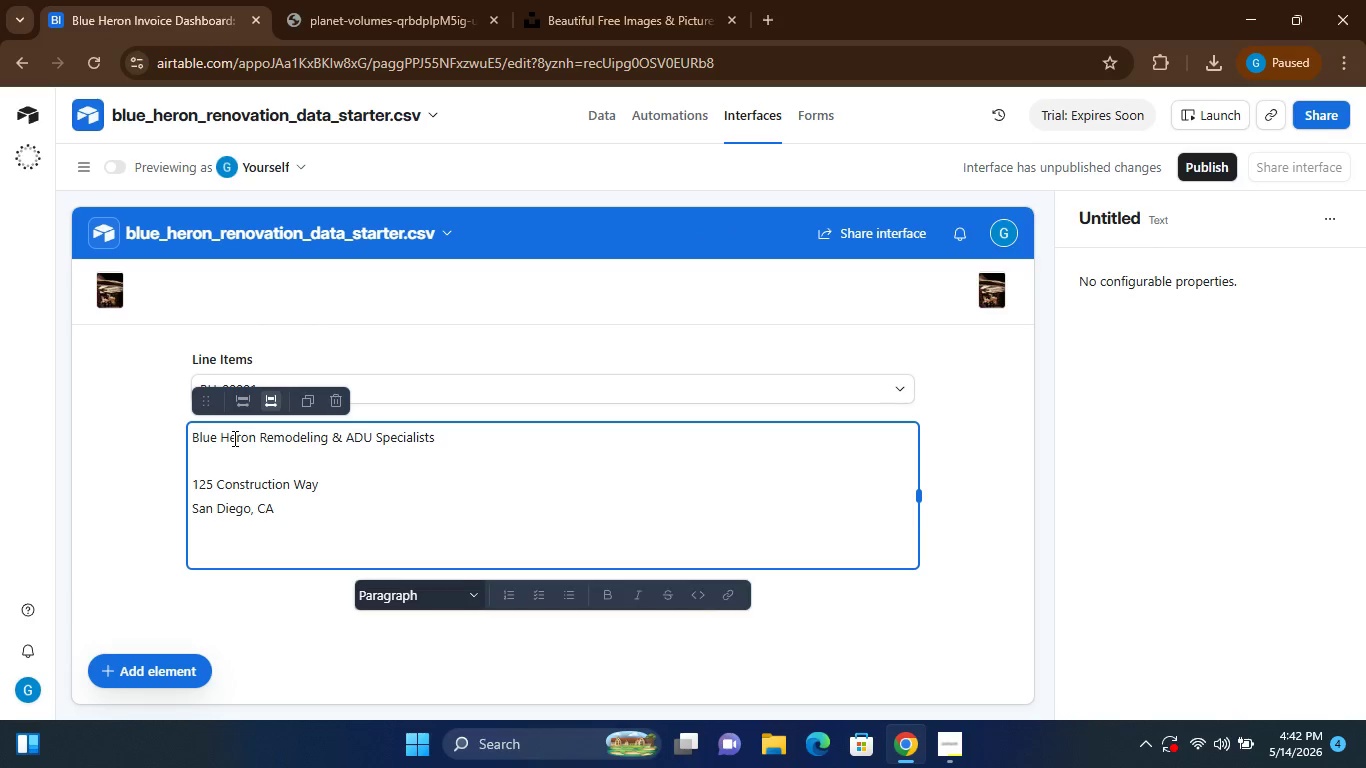 
type(Phone: ())
 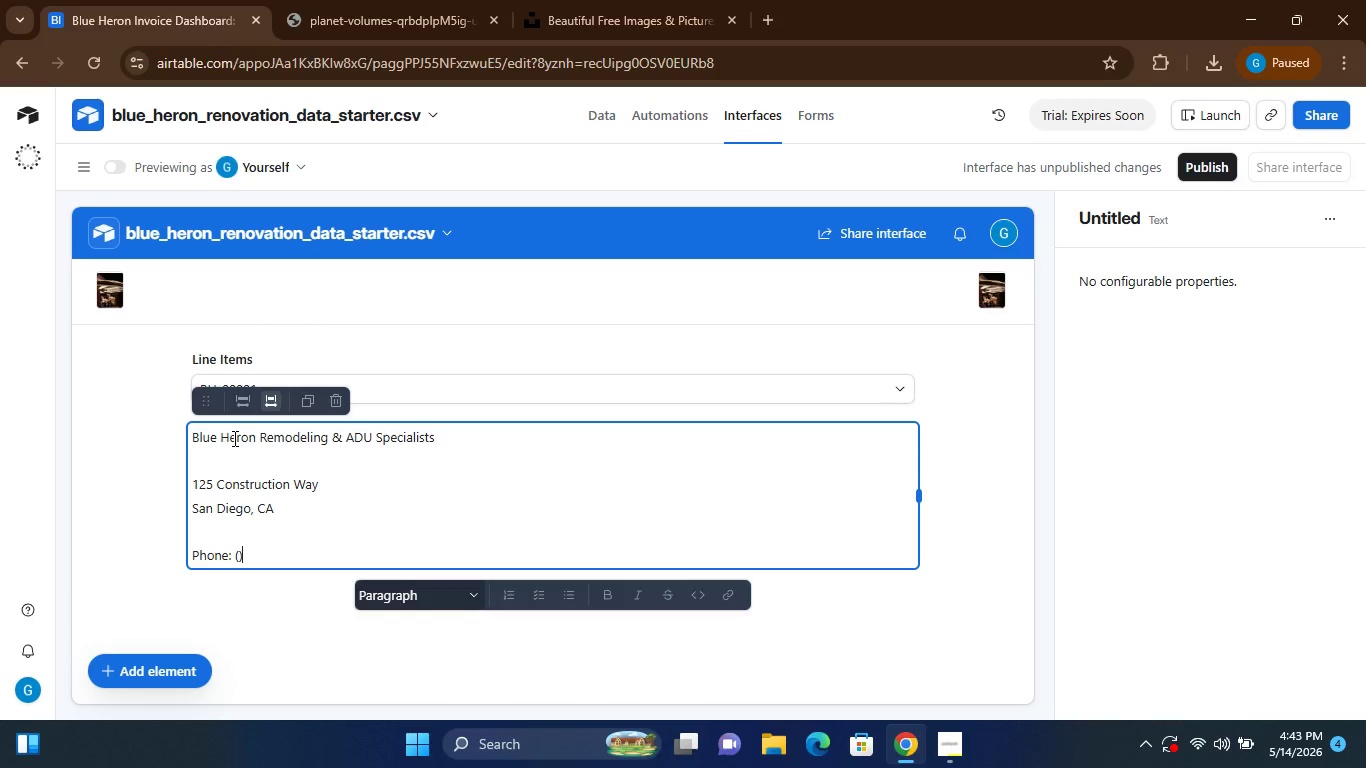 
key(ArrowLeft)
 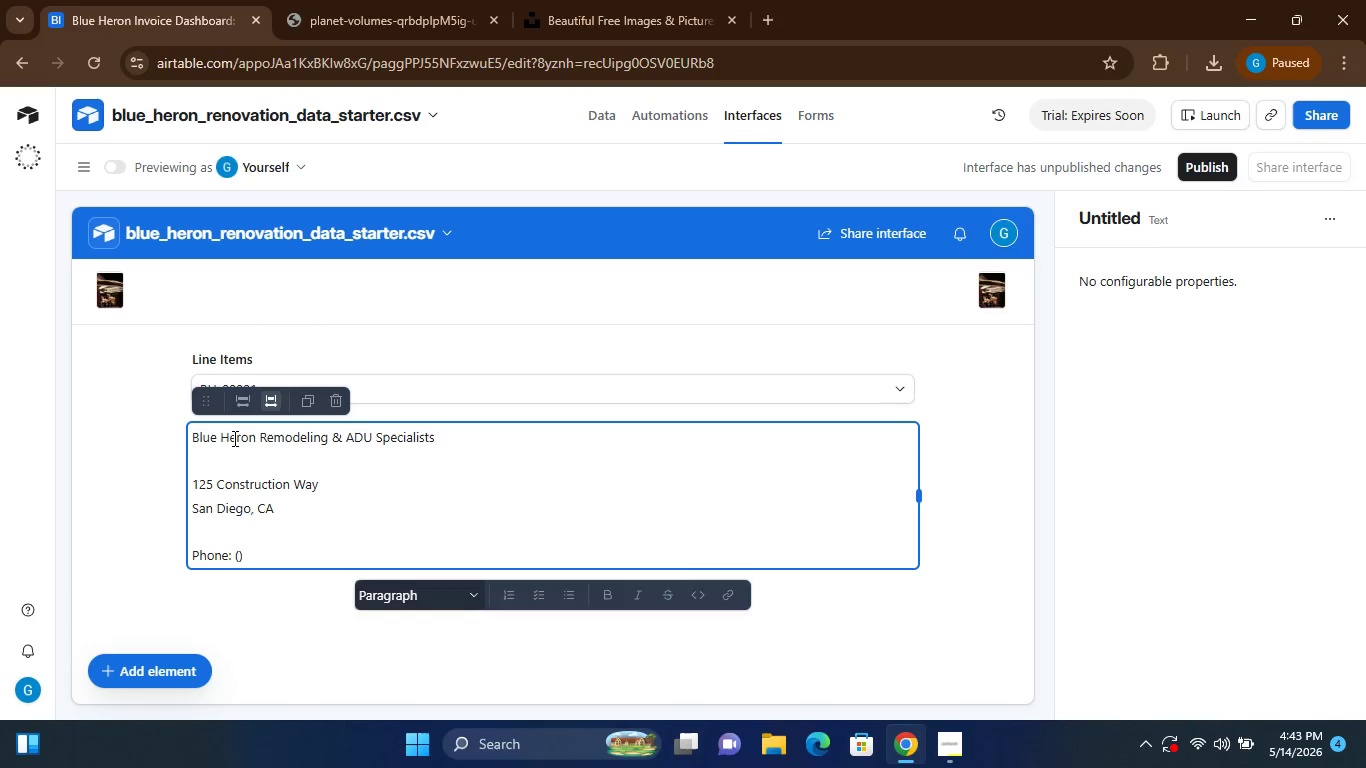 
type(555)
 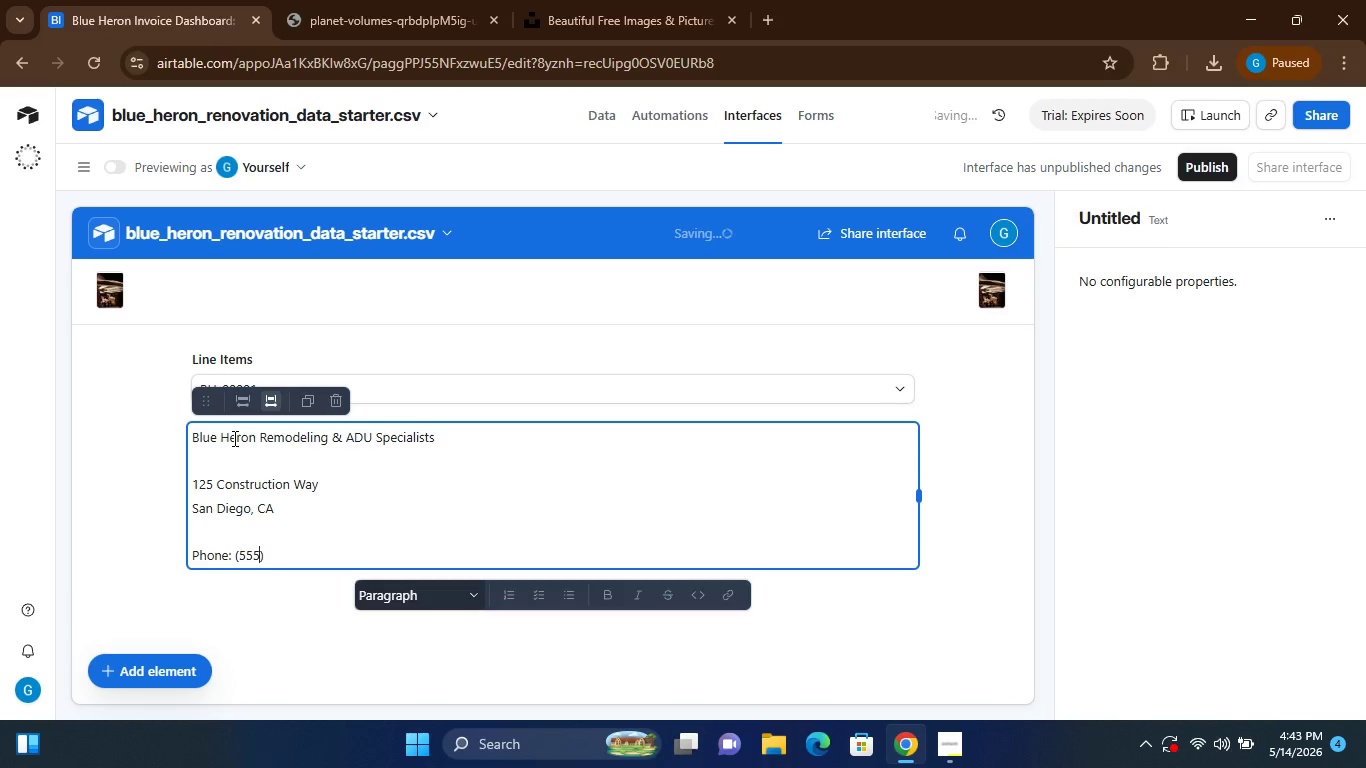 
key(ArrowRight)
 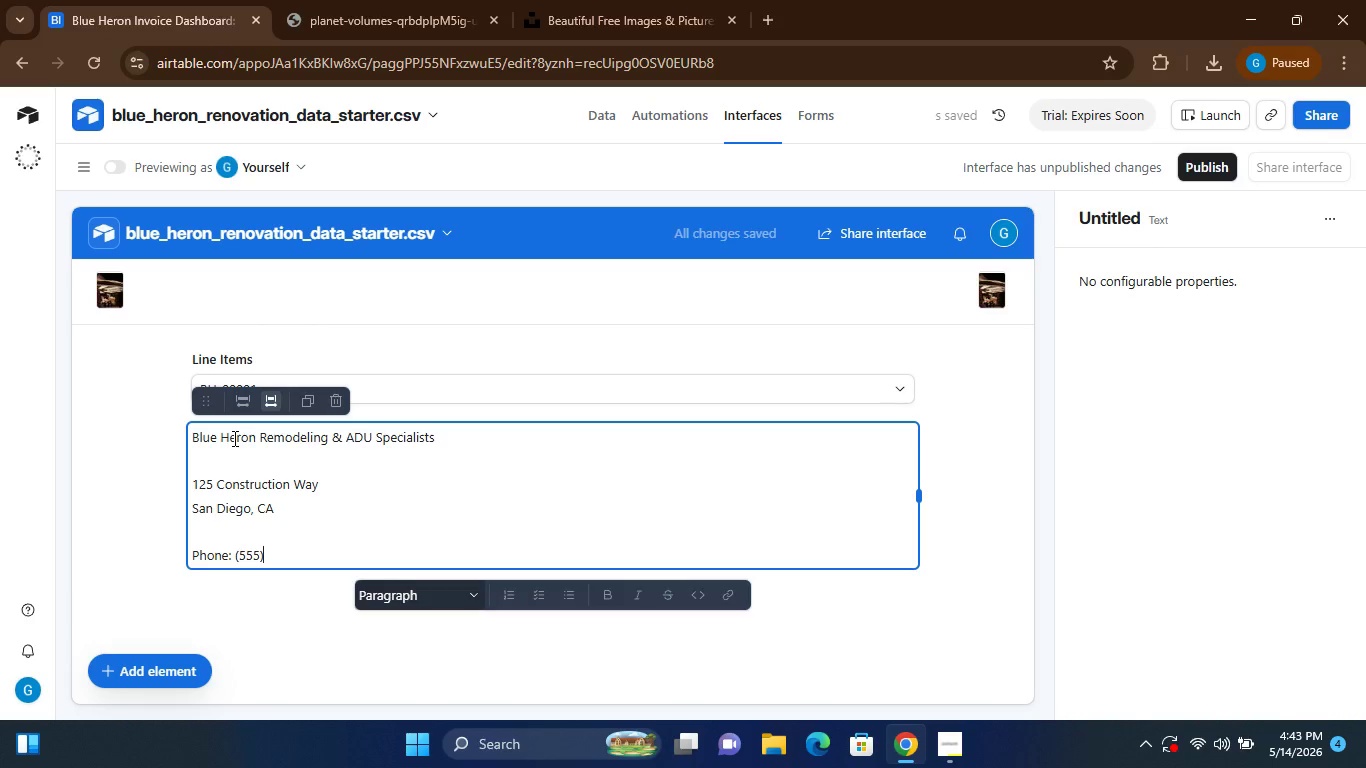 
type( 555-55555)
 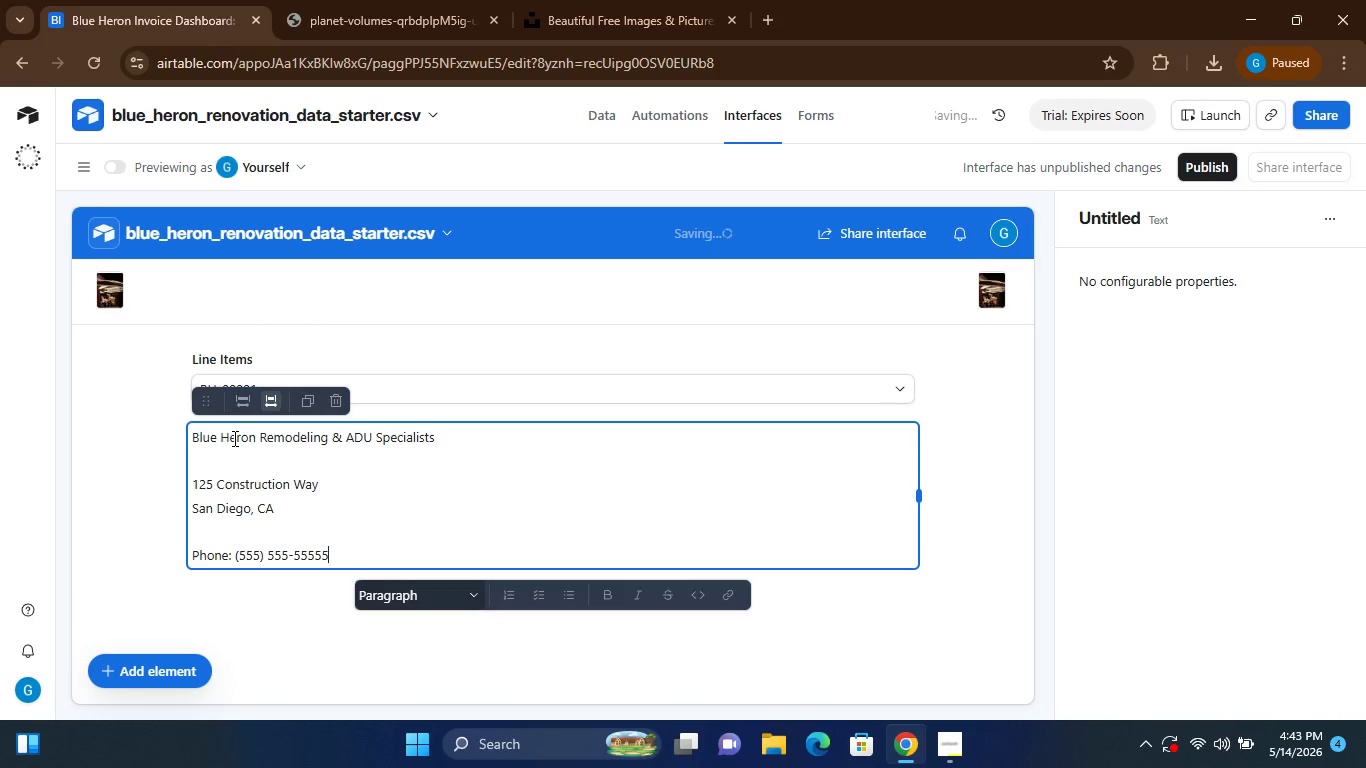 
key(Enter)
 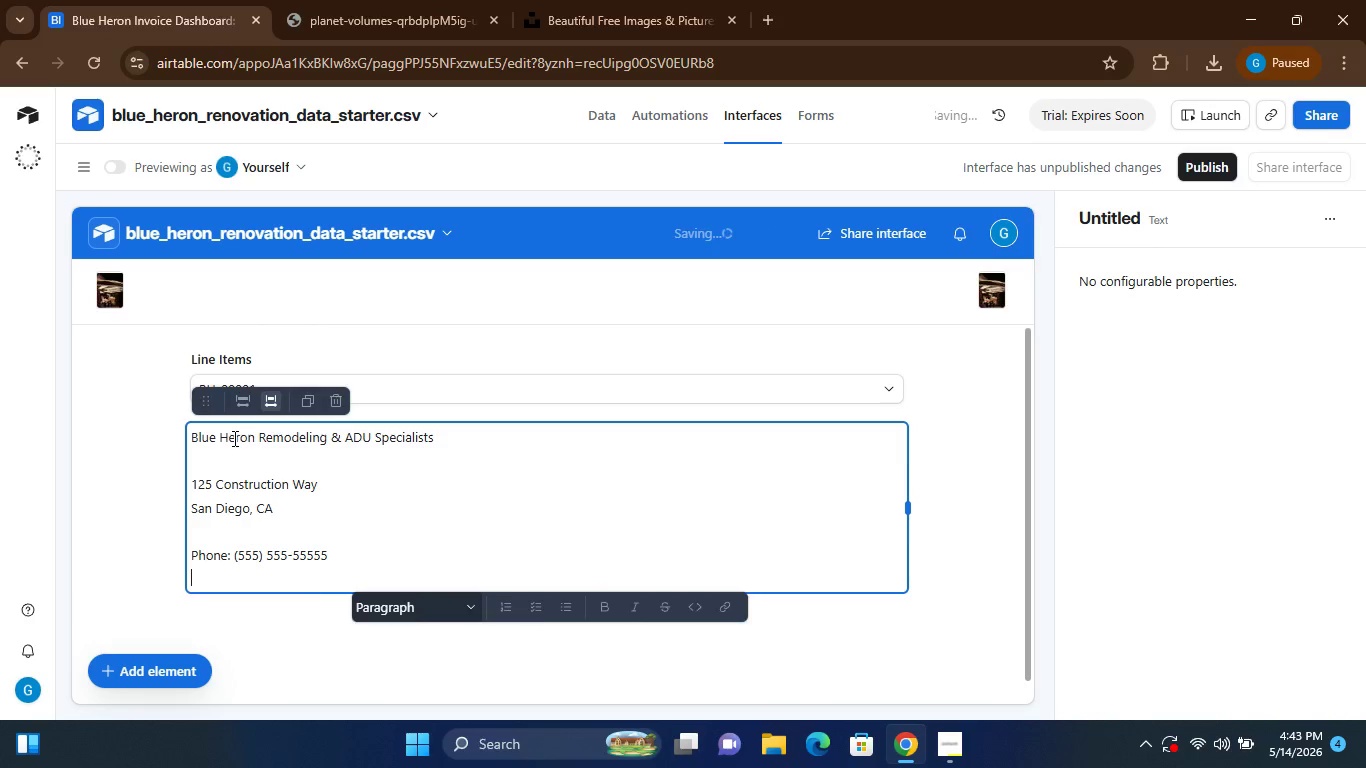 
type(Email: billing@blueheron.cm)
 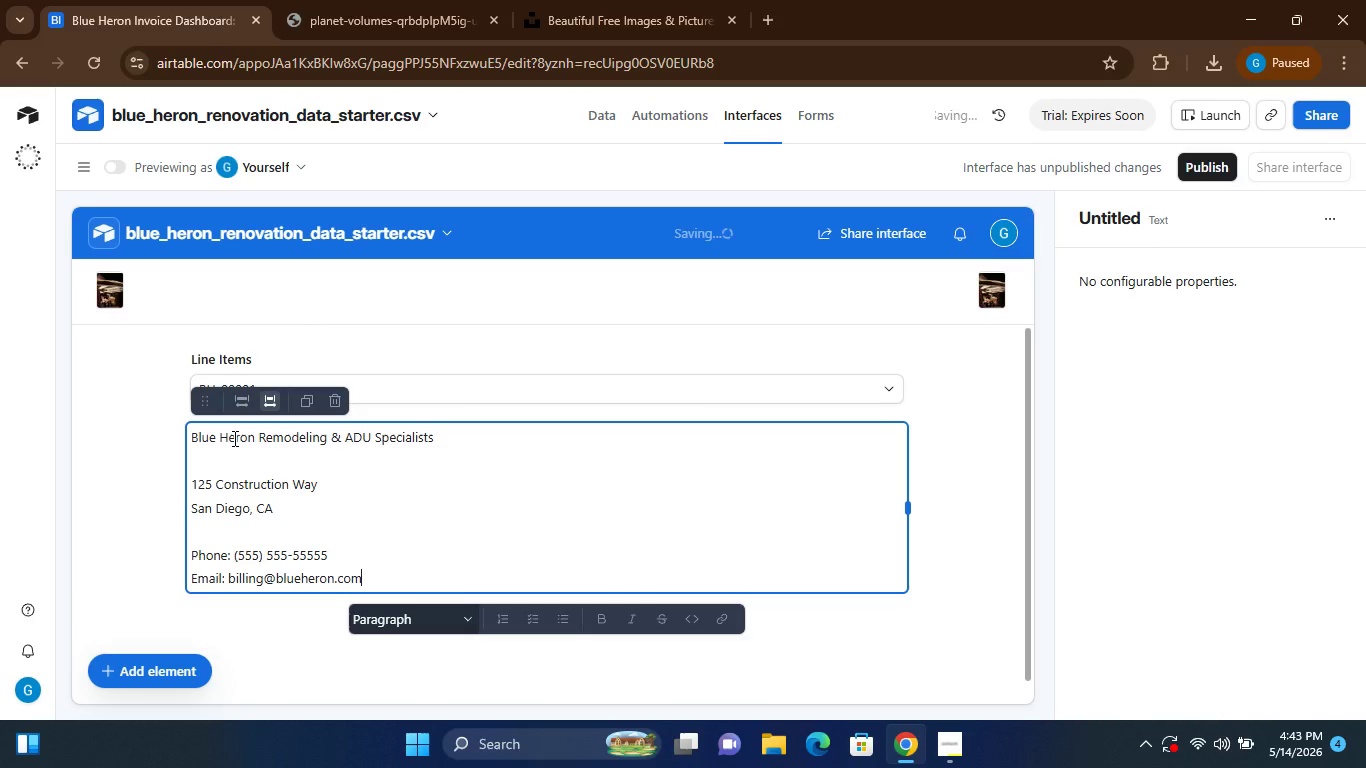 
wait(7.92)
 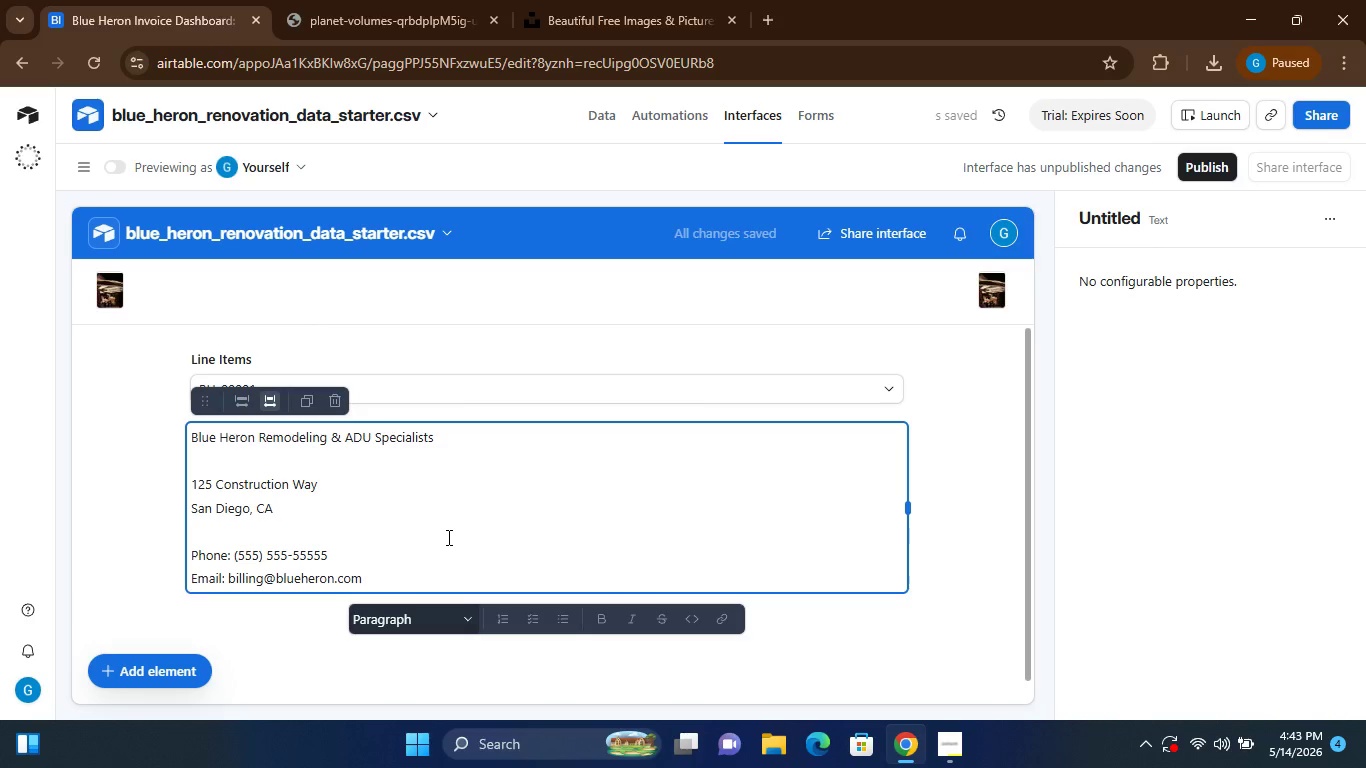 
left_click([281, 678])
 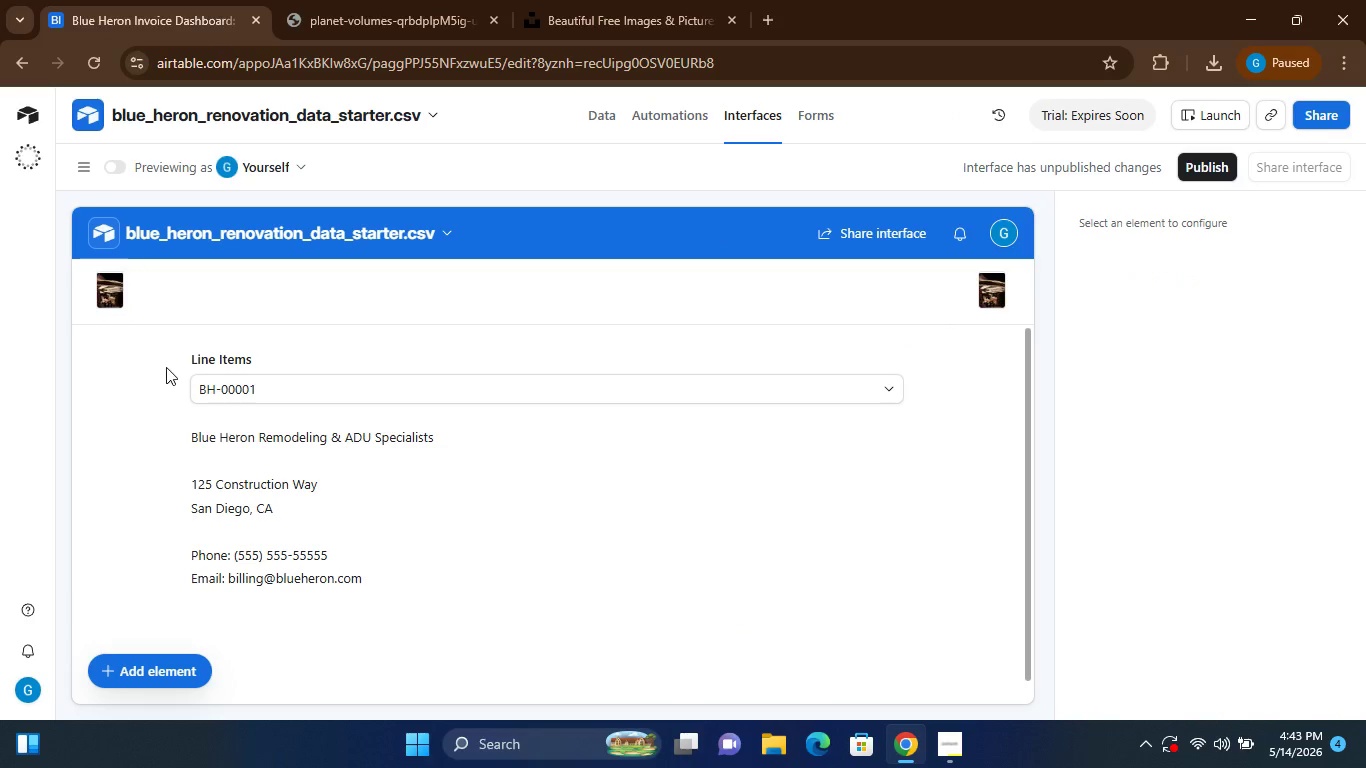 
wait(7.25)
 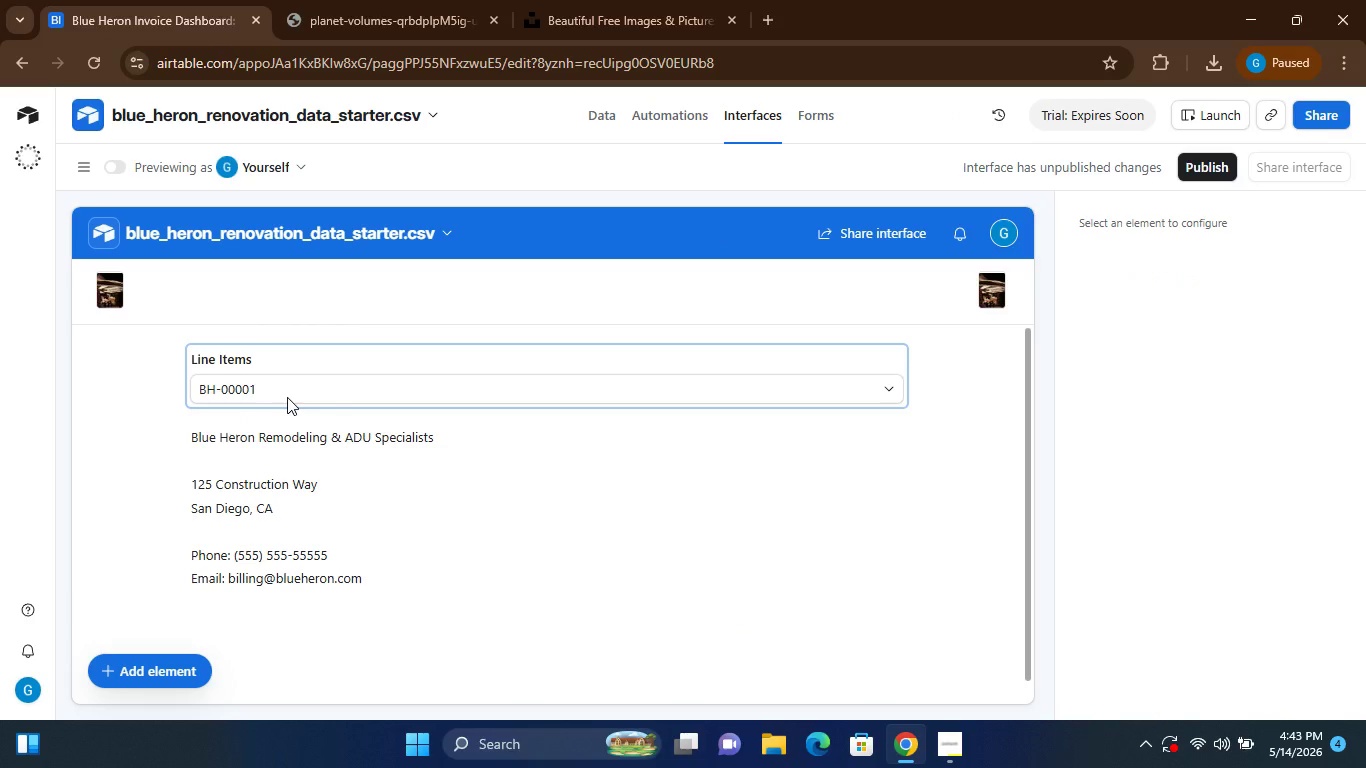 
left_click_drag(start_coordinate=[110, 289], to_coordinate=[192, 417])
 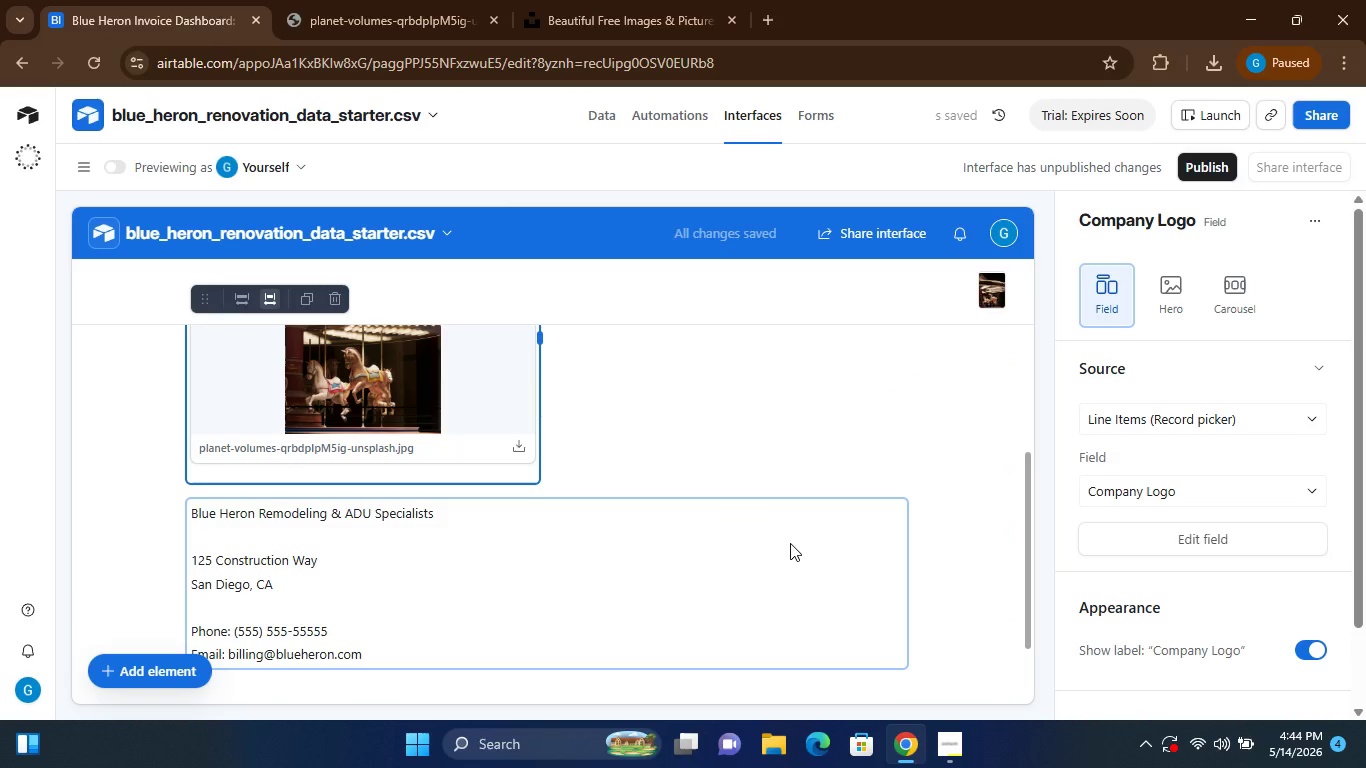 
wait(7.58)
 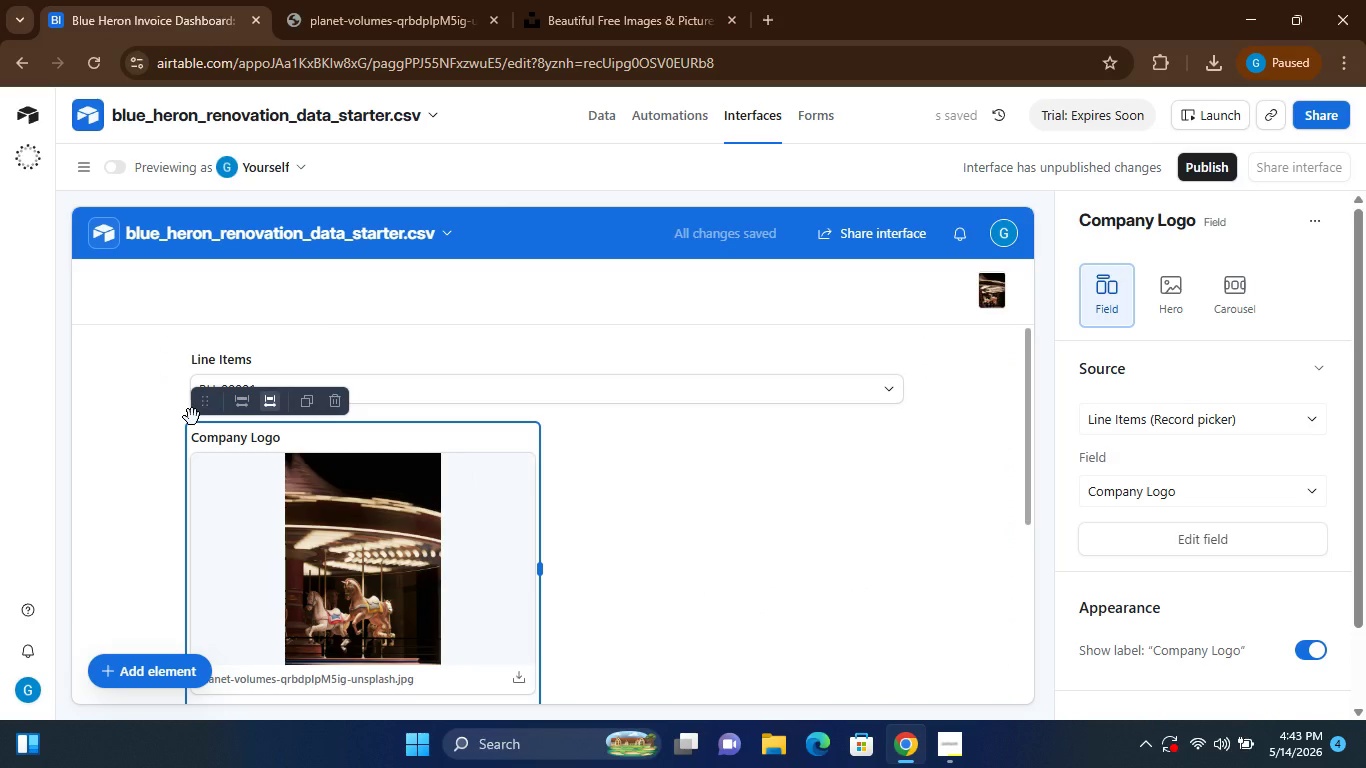 
left_click_drag(start_coordinate=[670, 545], to_coordinate=[731, 488])
 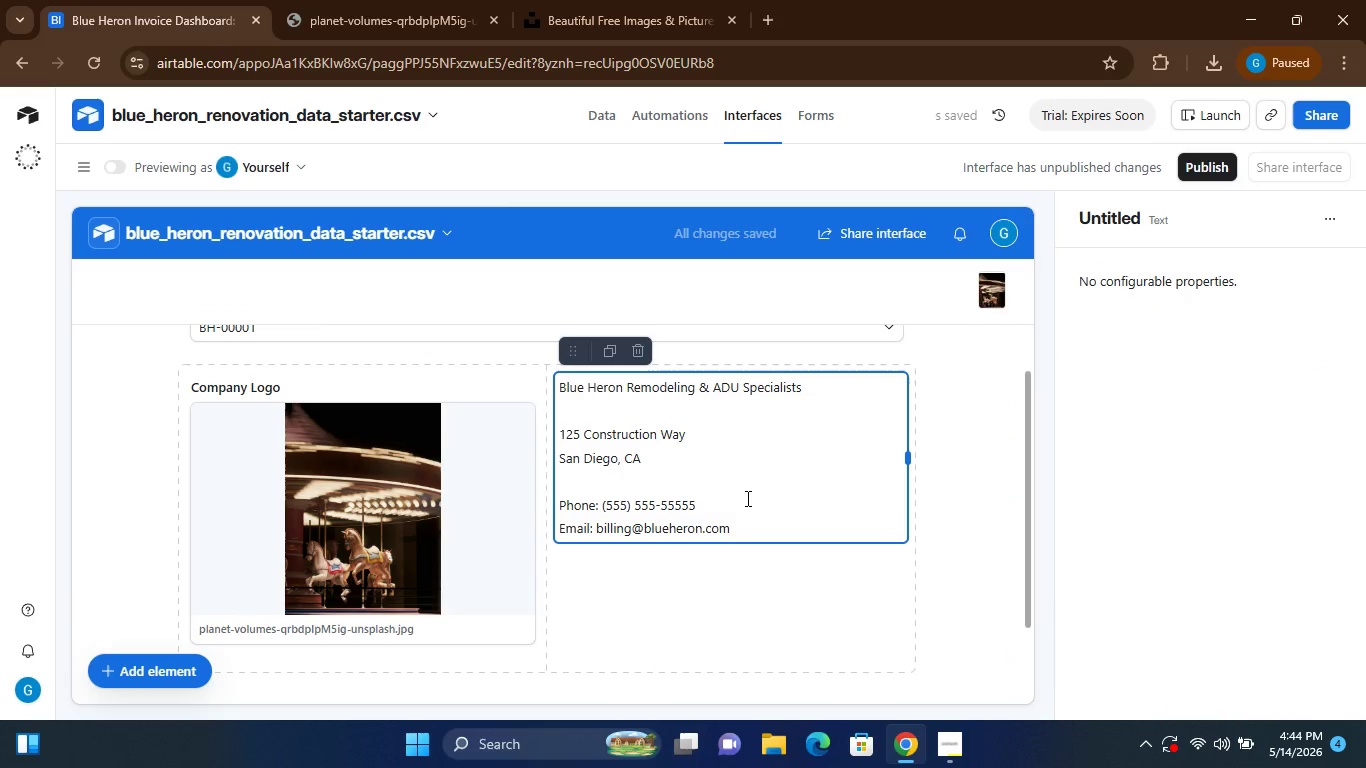 
left_click_drag(start_coordinate=[766, 492], to_coordinate=[770, 562])
 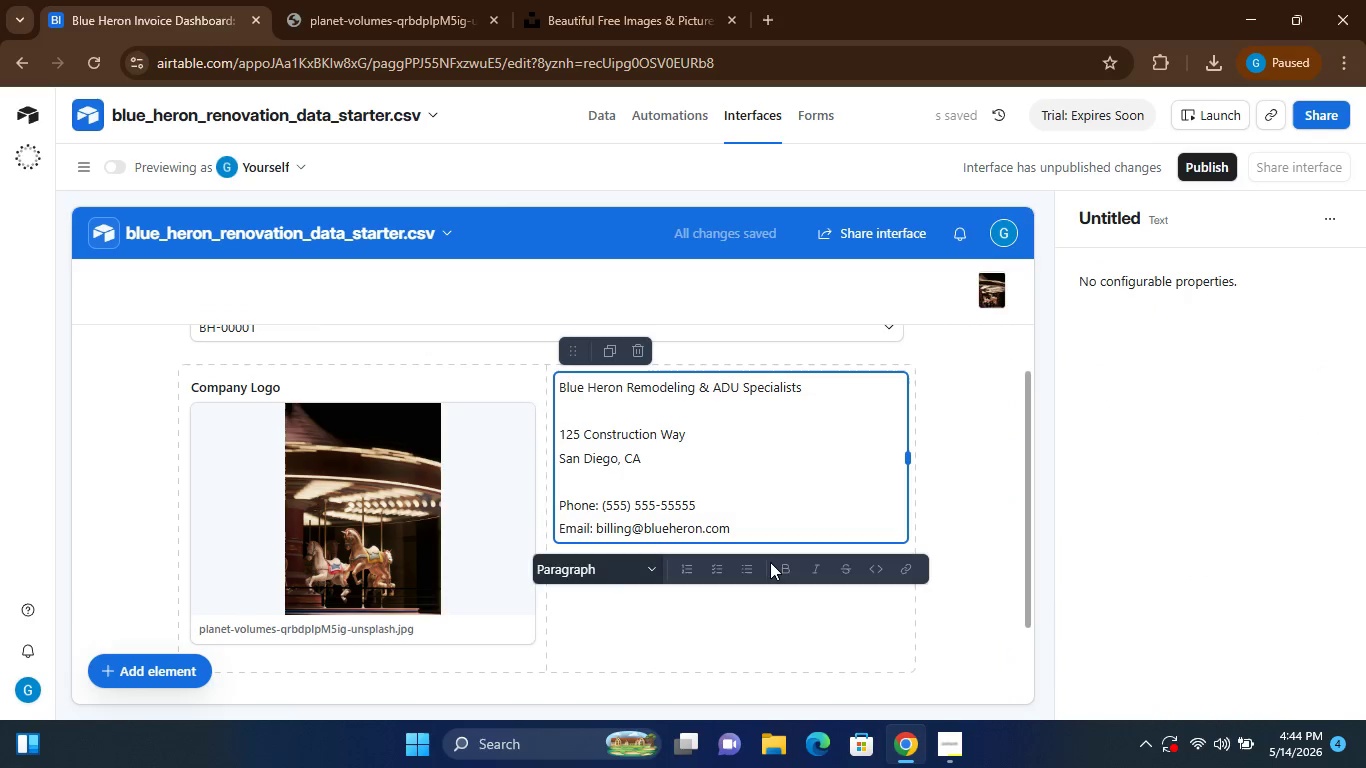 
left_click([770, 562])
 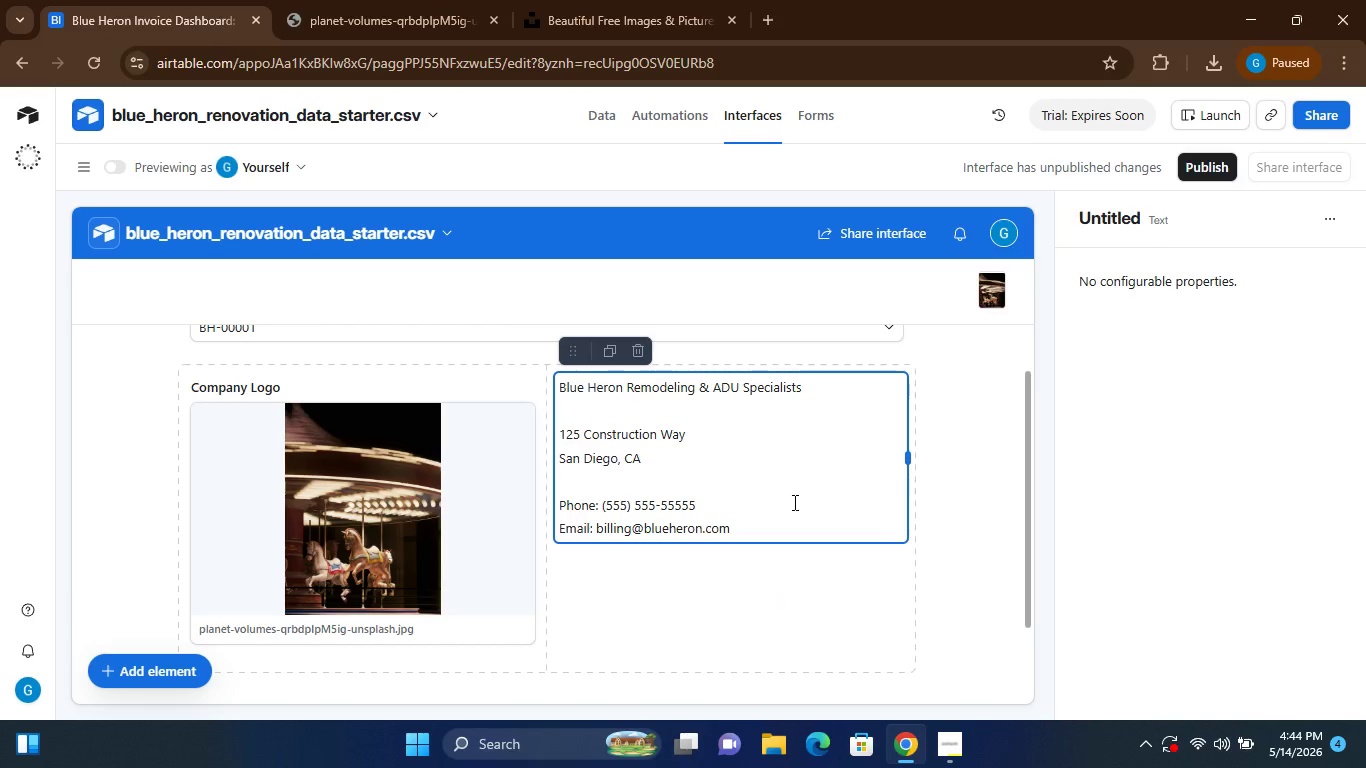 
wait(6.81)
 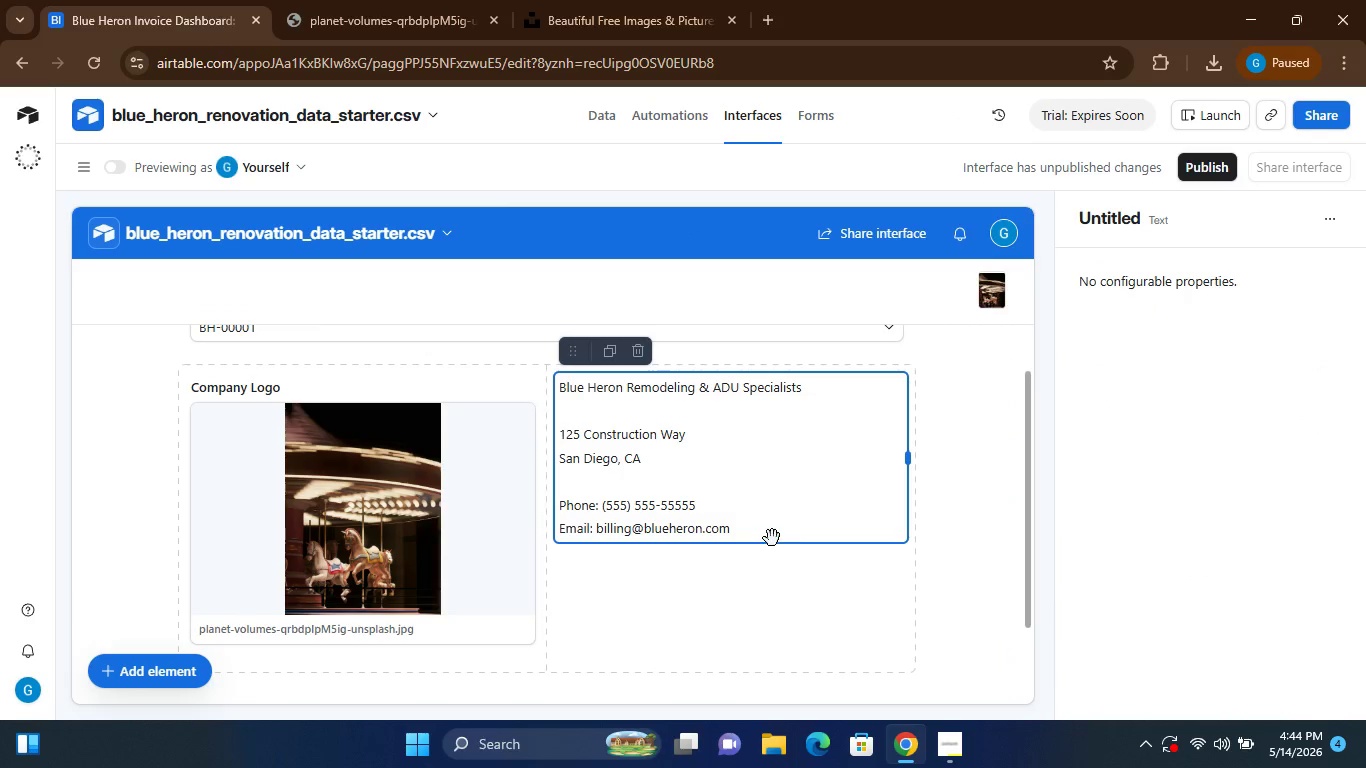 
left_click_drag(start_coordinate=[763, 543], to_coordinate=[760, 499])
 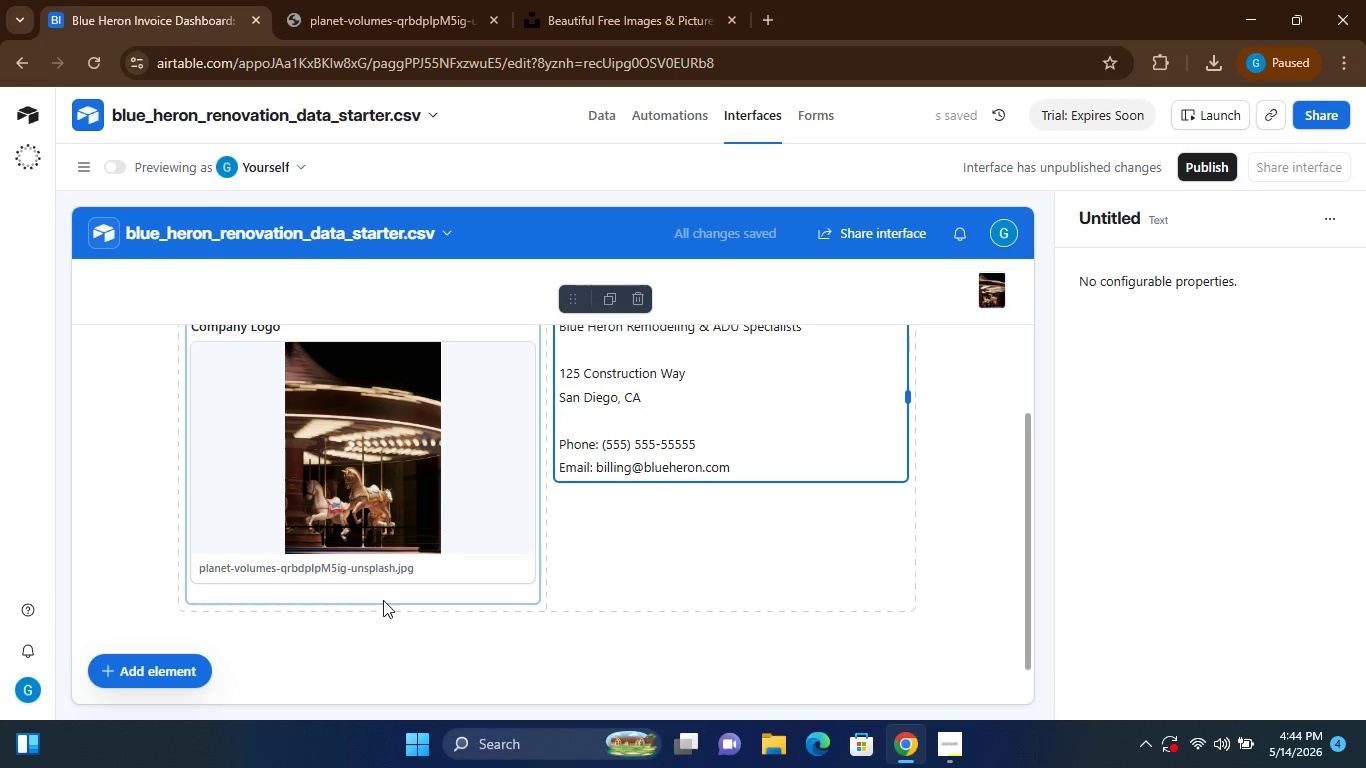 
left_click([489, 527])
 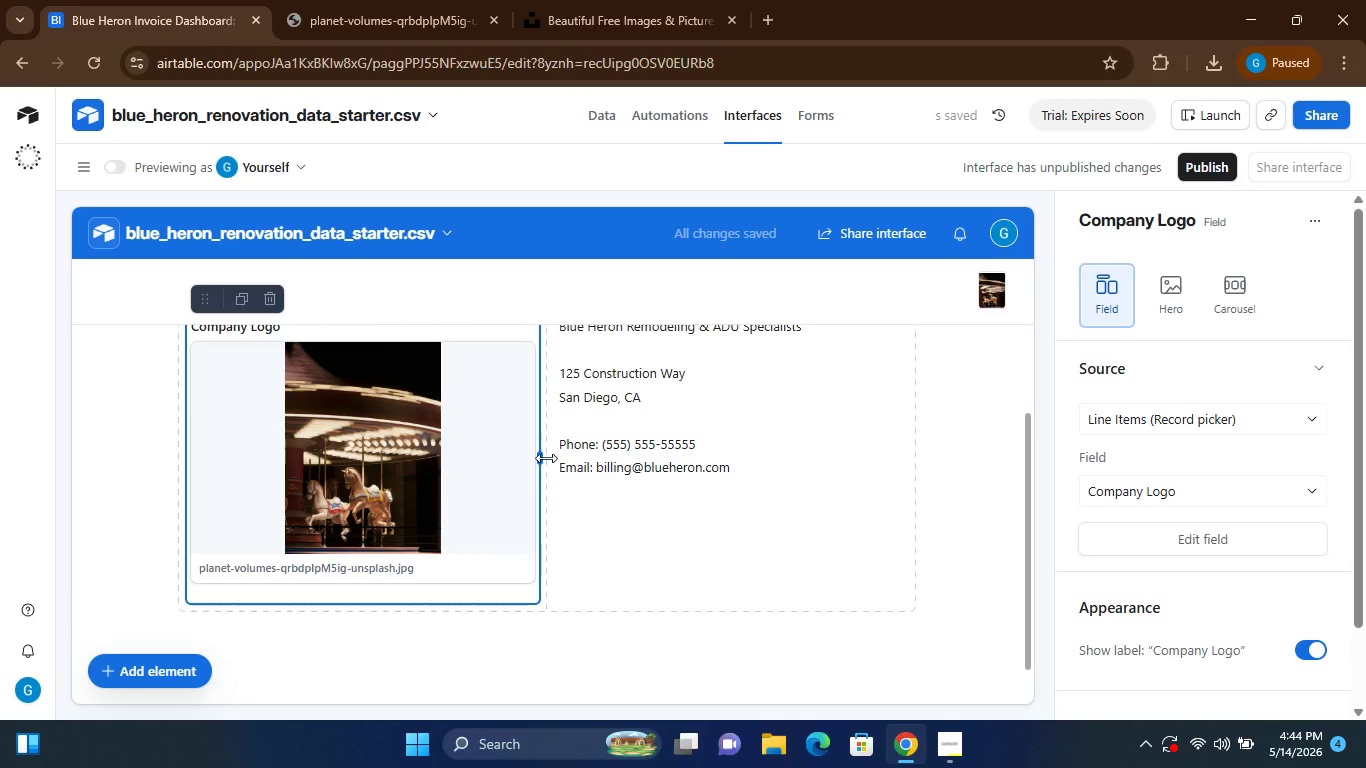 
left_click_drag(start_coordinate=[544, 458], to_coordinate=[511, 457])
 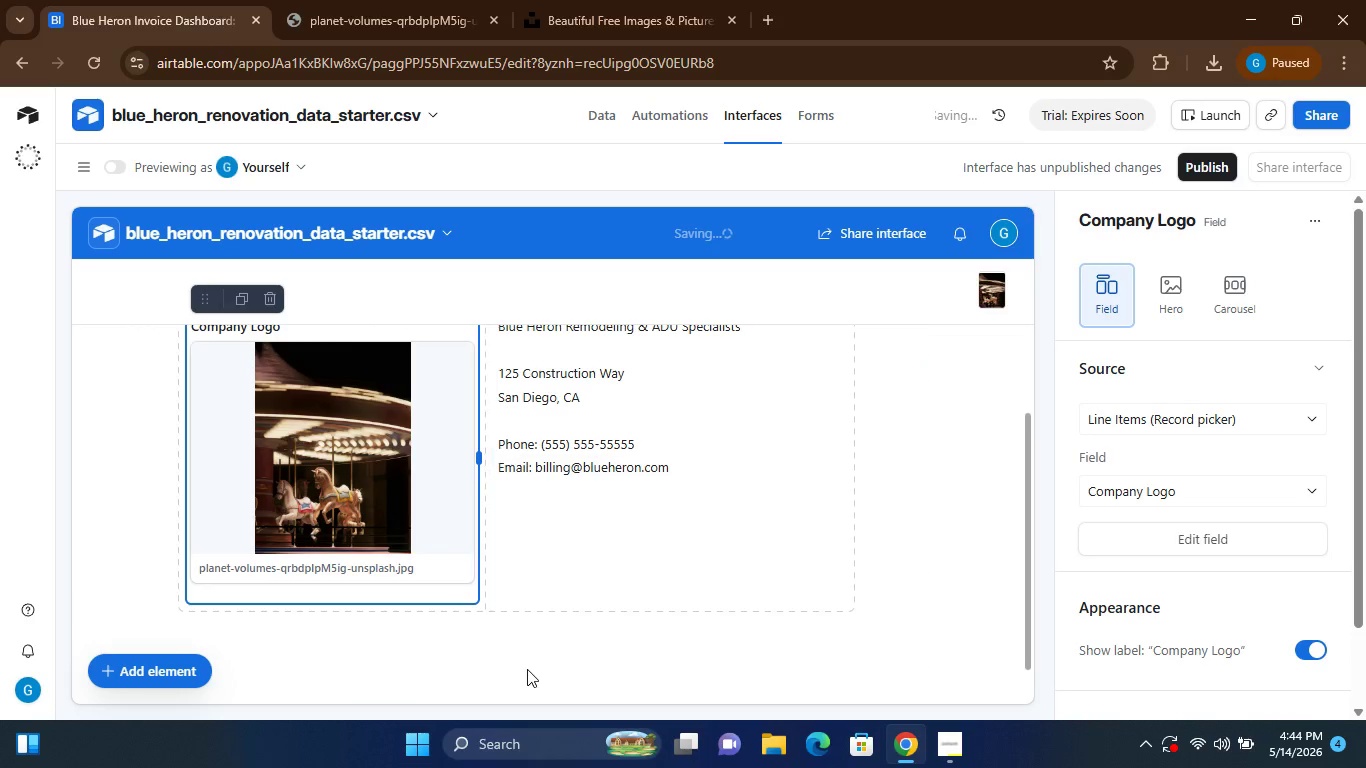 
left_click([503, 665])
 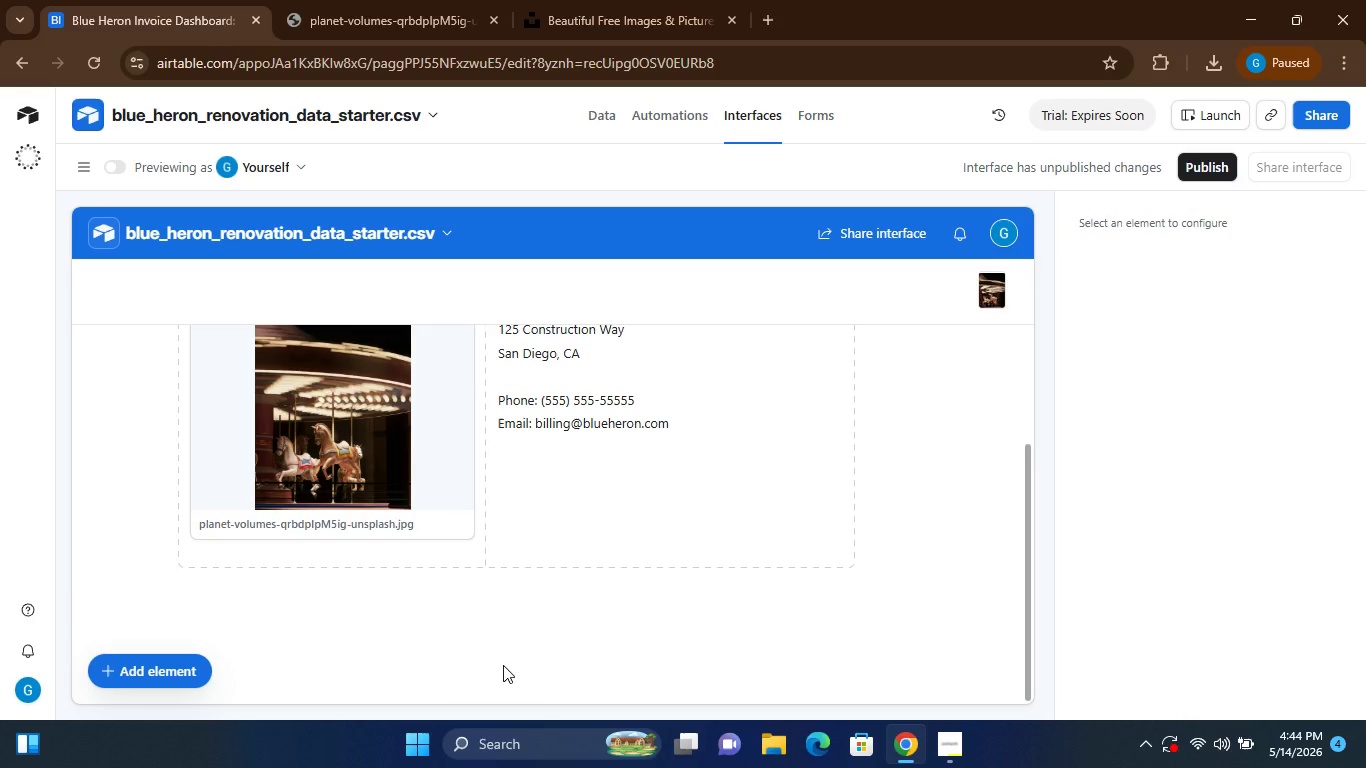 
wait(7.08)
 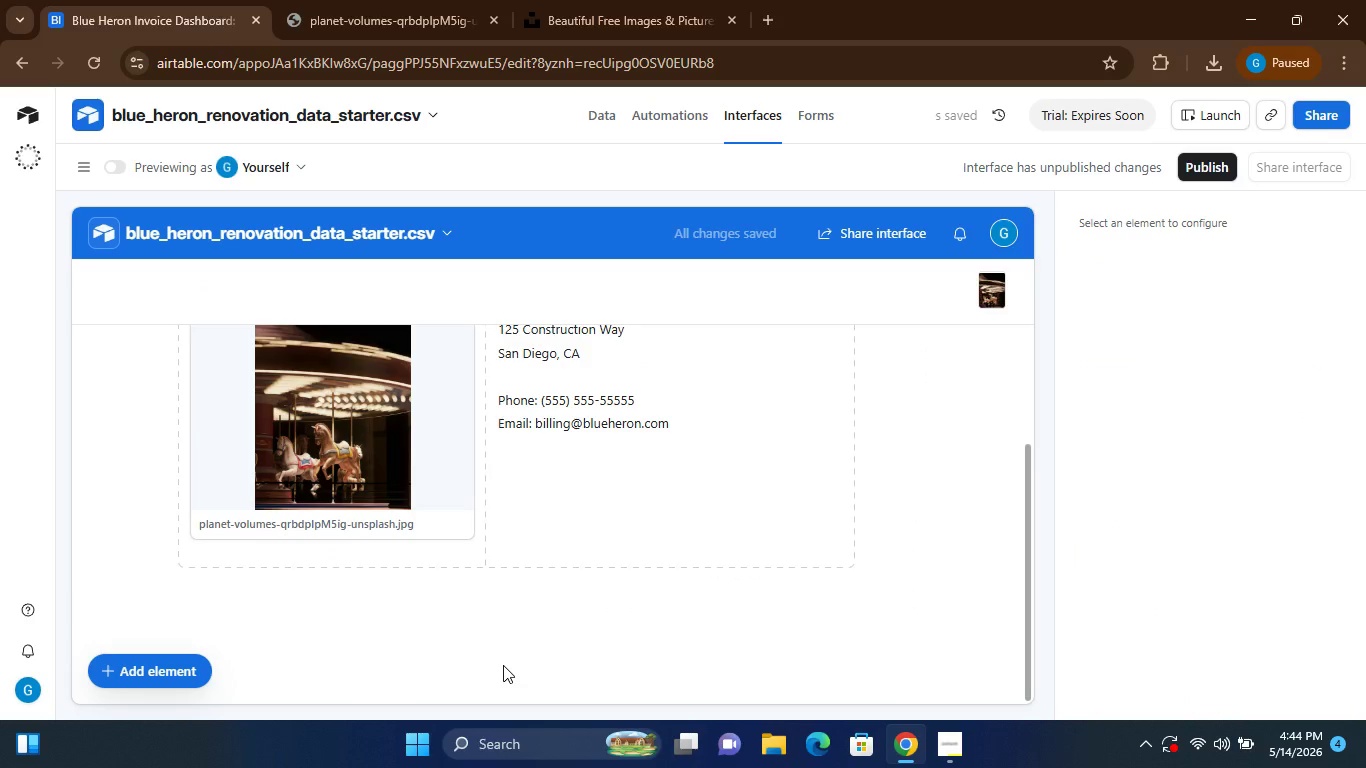 
left_click([143, 662])
 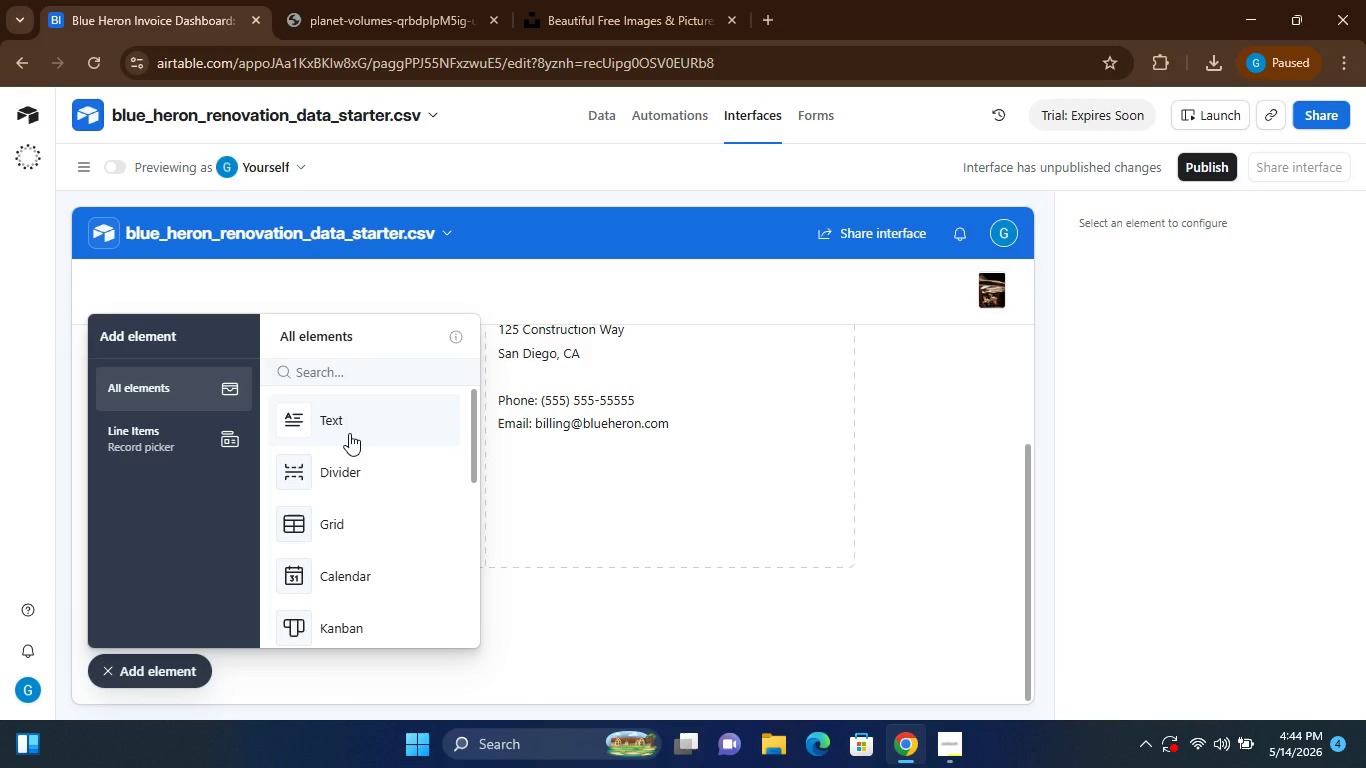 
left_click([349, 433])
 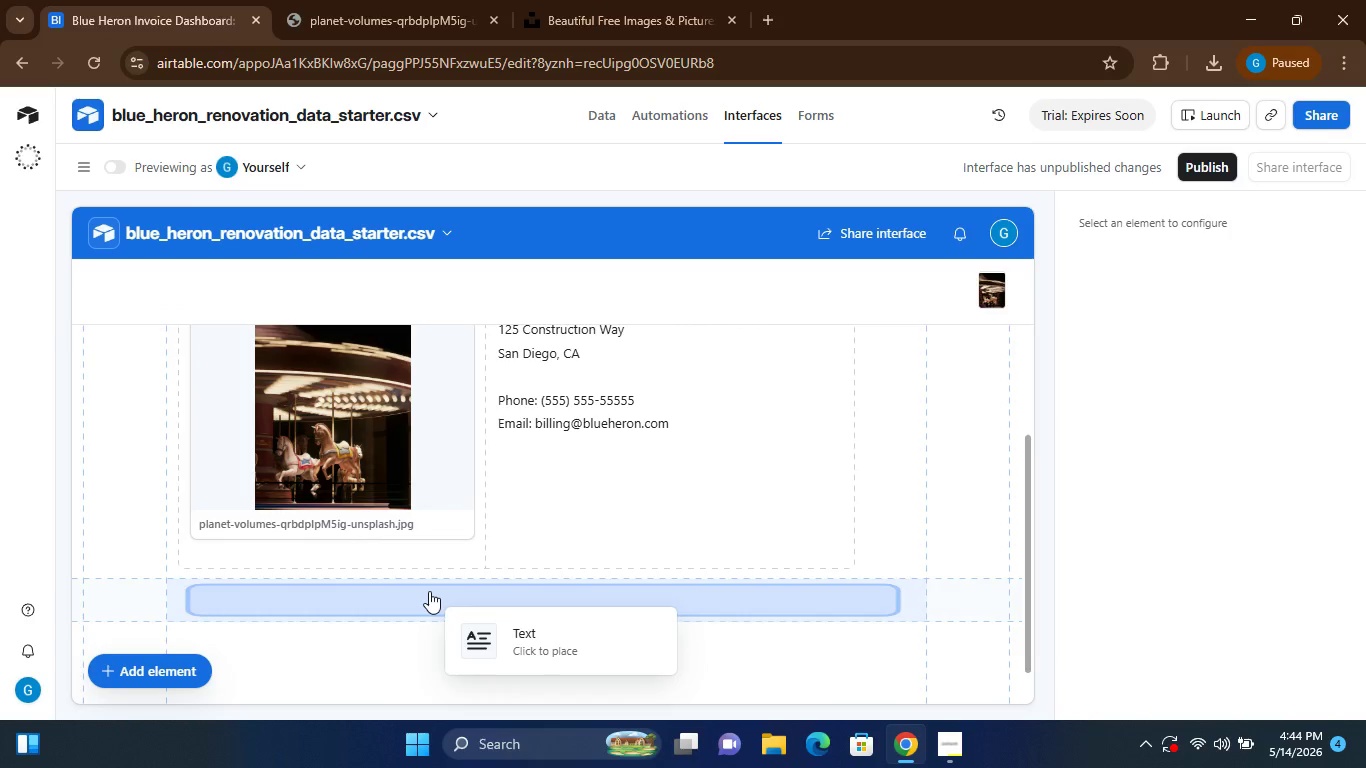 
left_click([413, 609])
 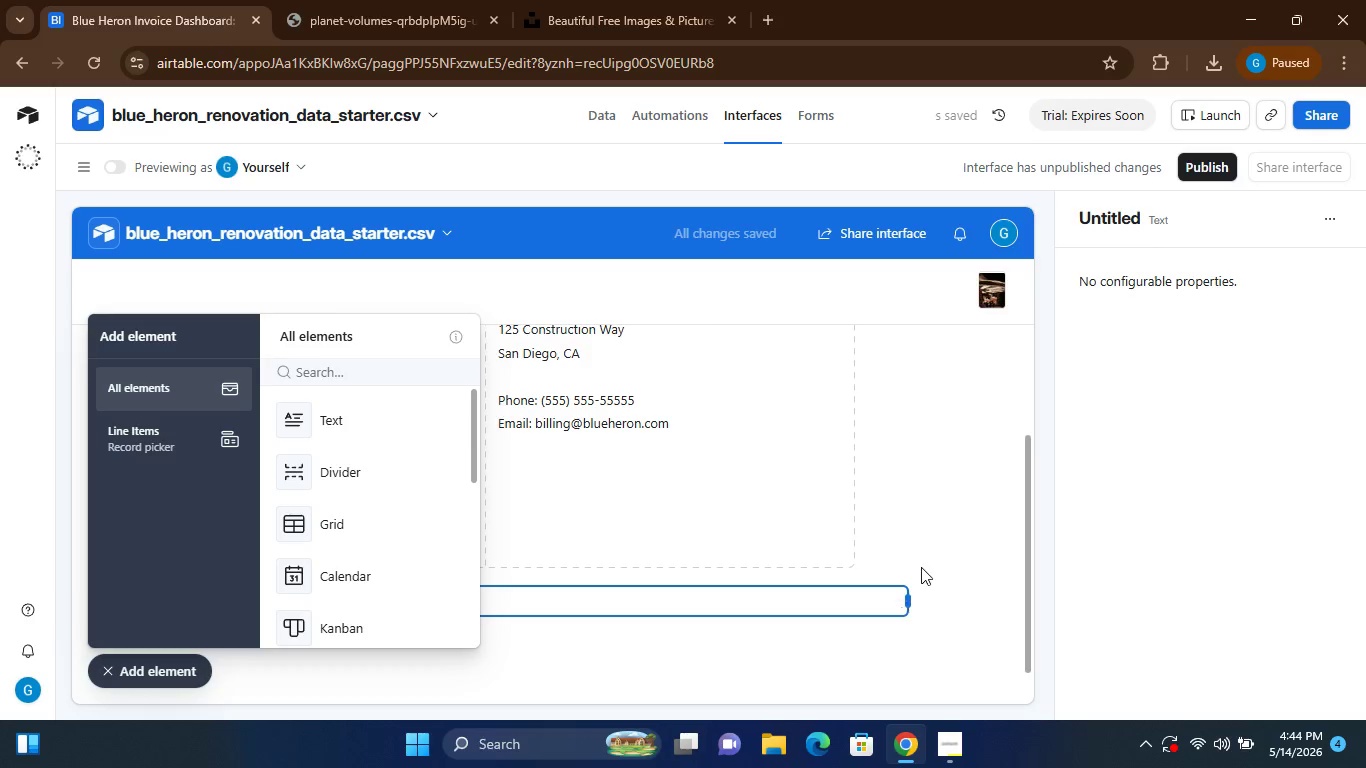 
wait(7.16)
 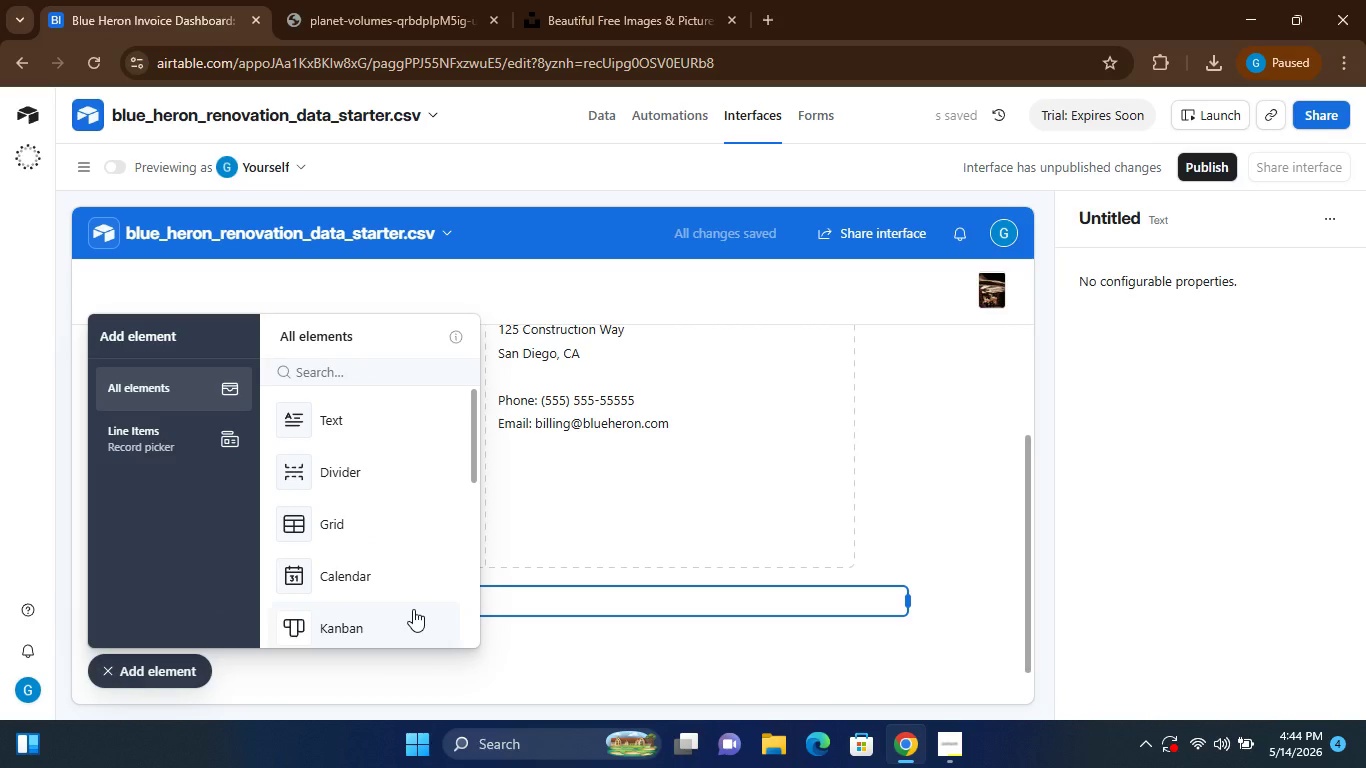 
left_click([1331, 209])
 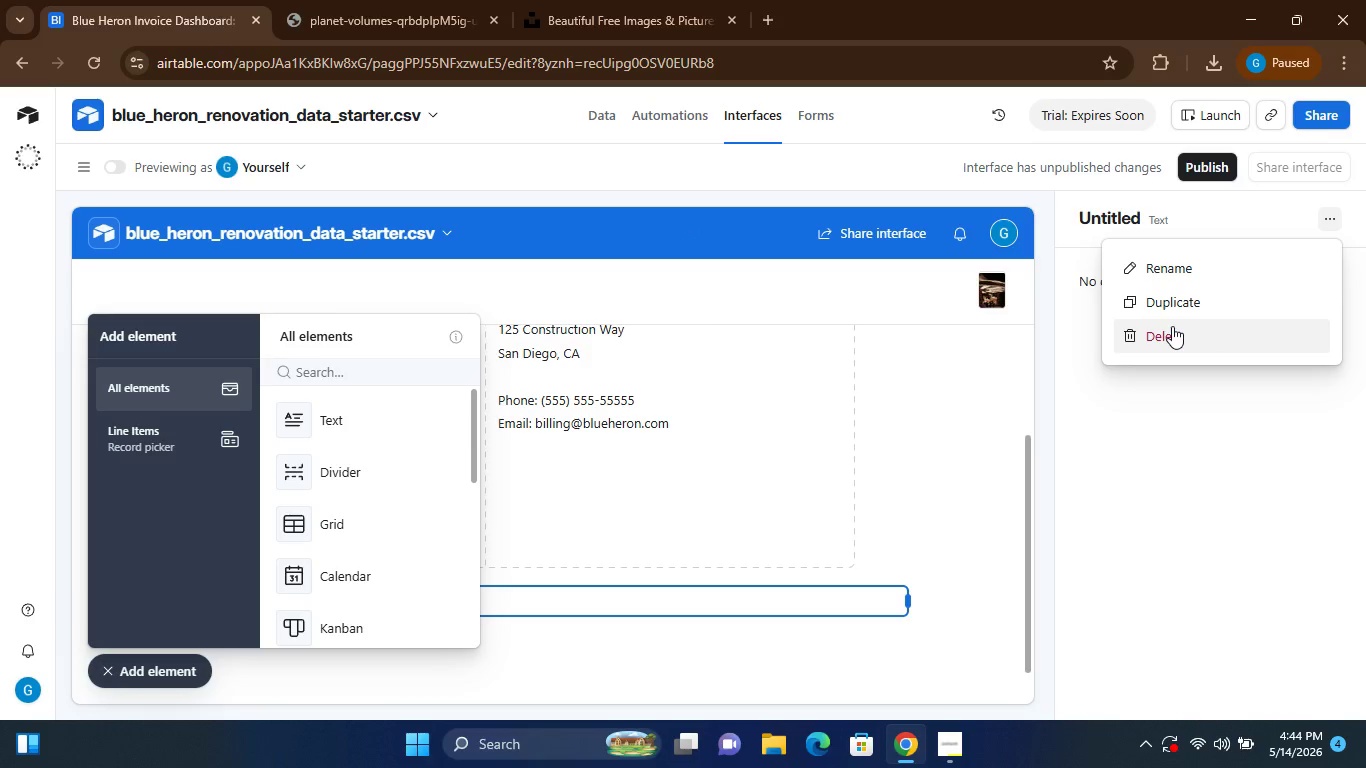 
left_click([1172, 326])
 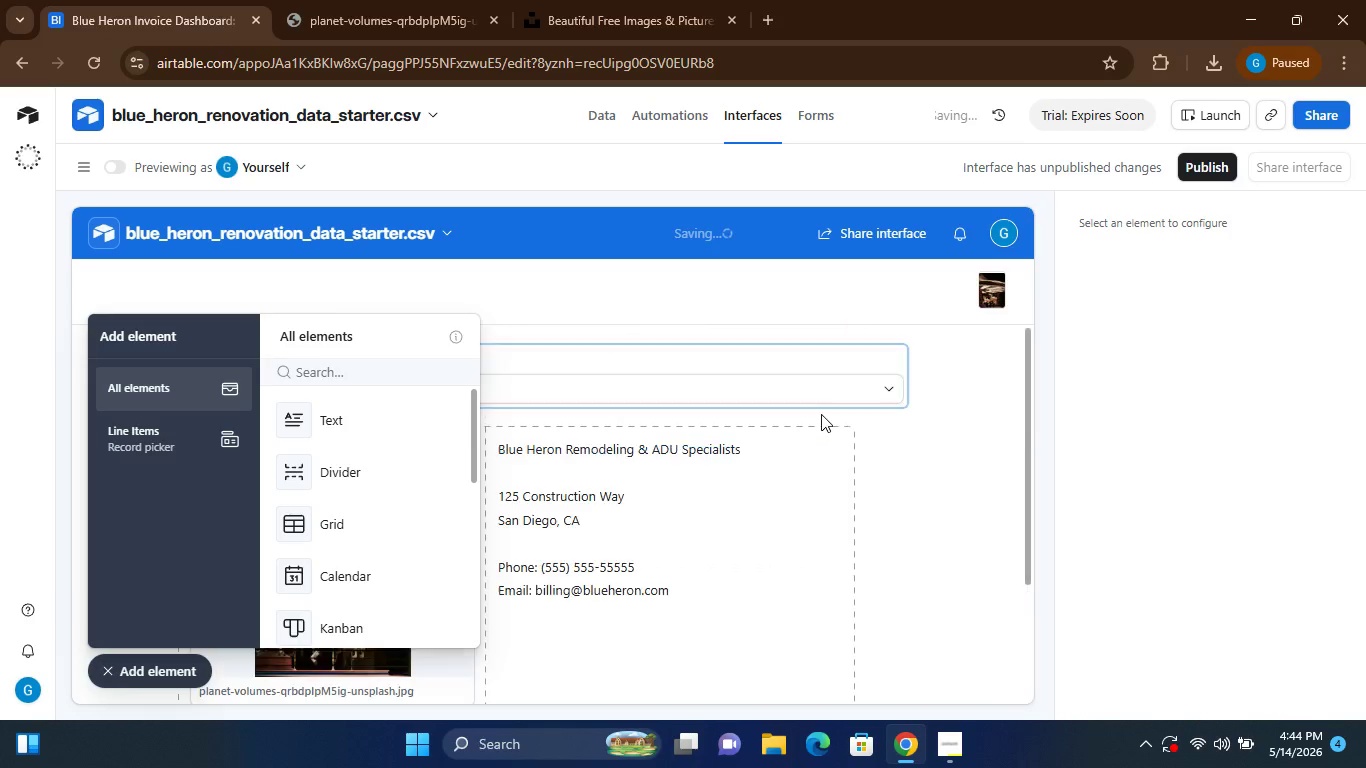 
left_click([963, 480])
 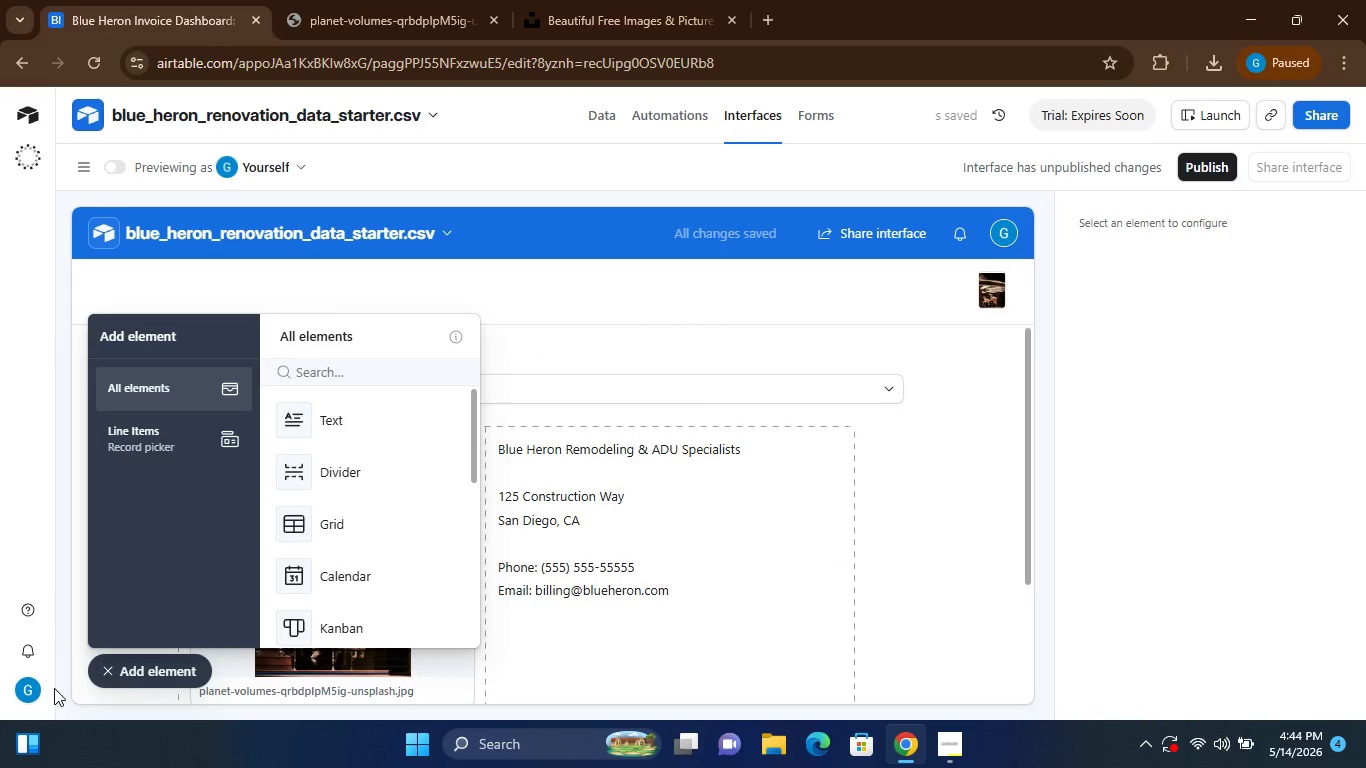 
left_click([336, 423])
 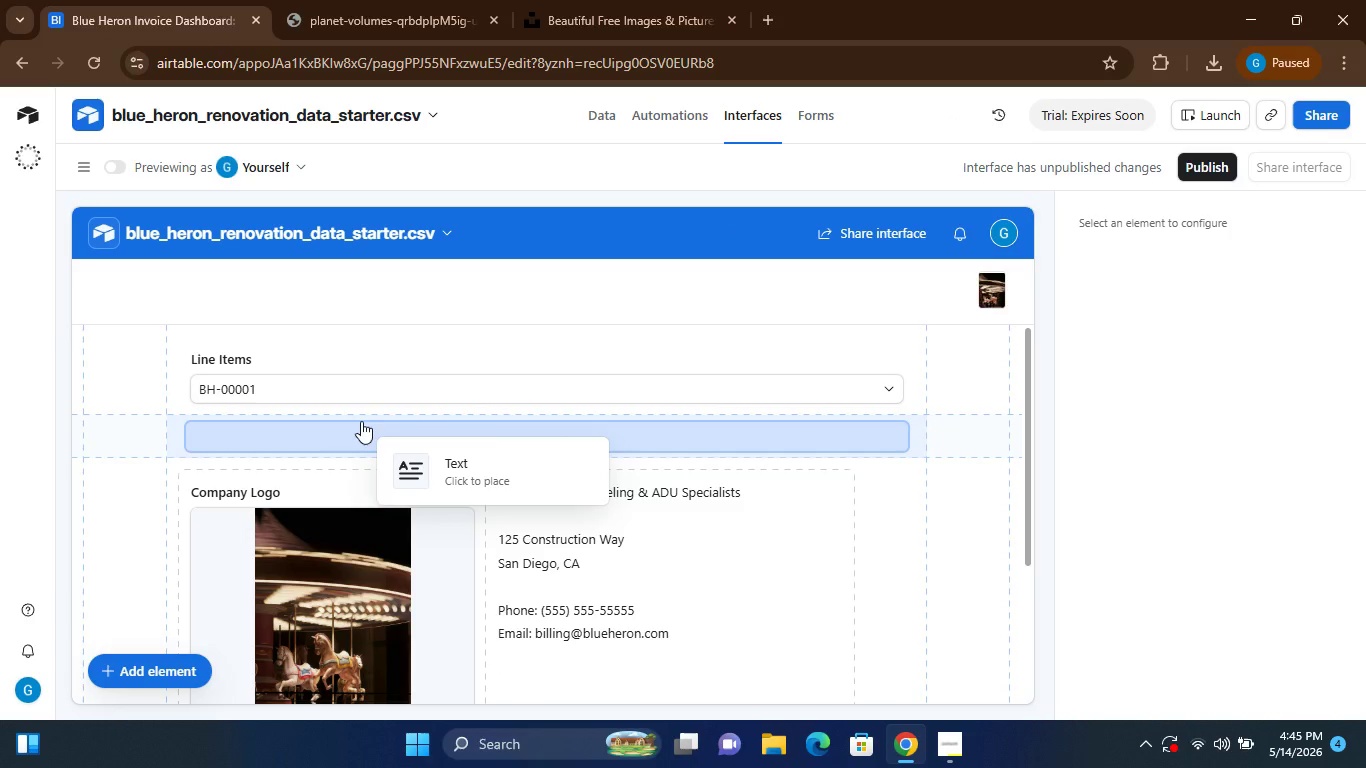 
wait(9.16)
 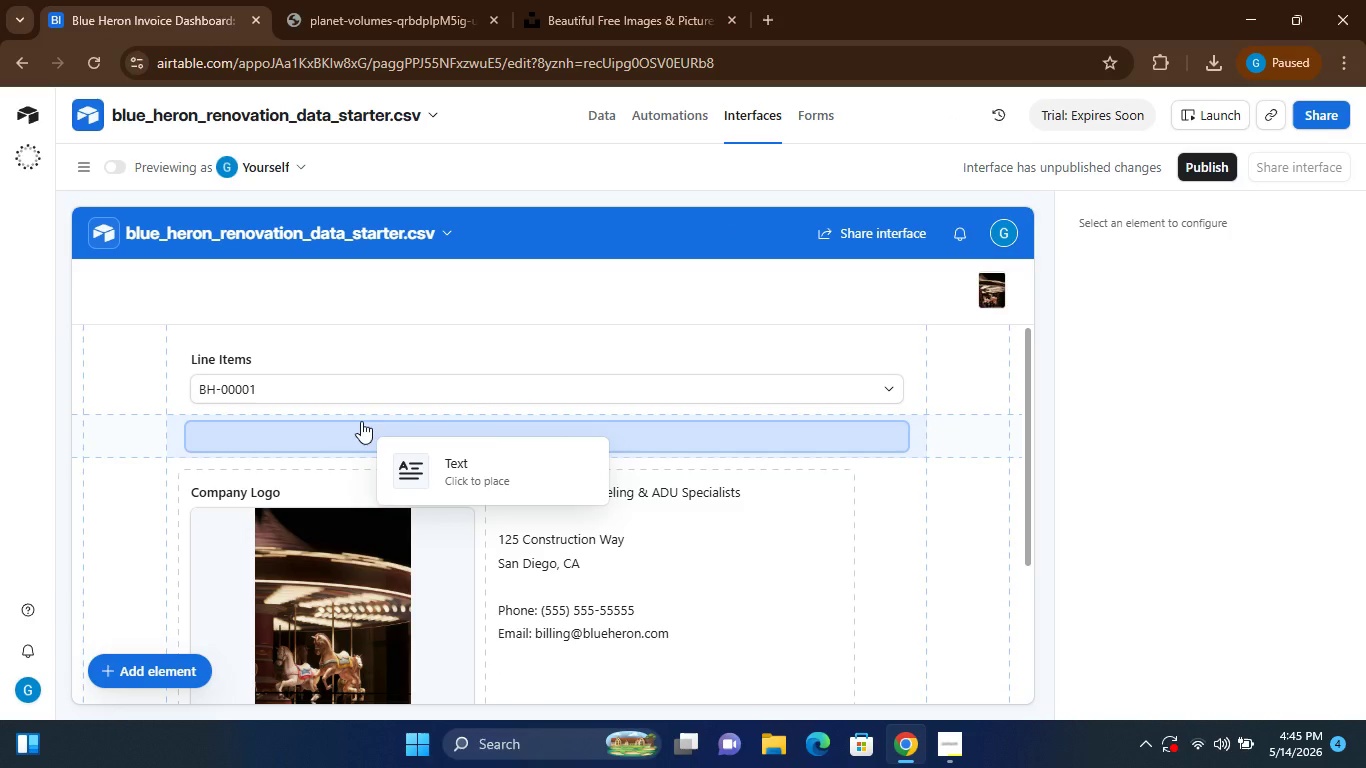 
left_click([346, 348])
 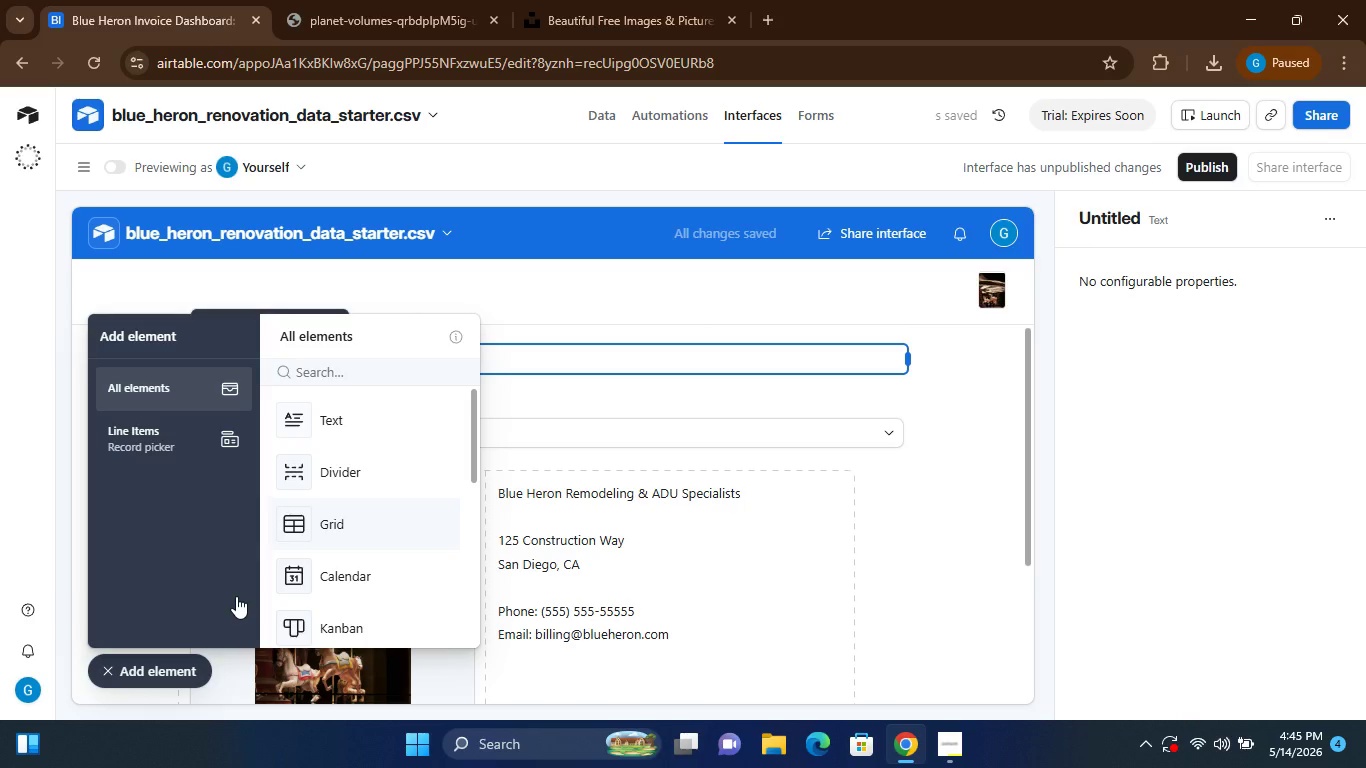 
left_click([144, 664])
 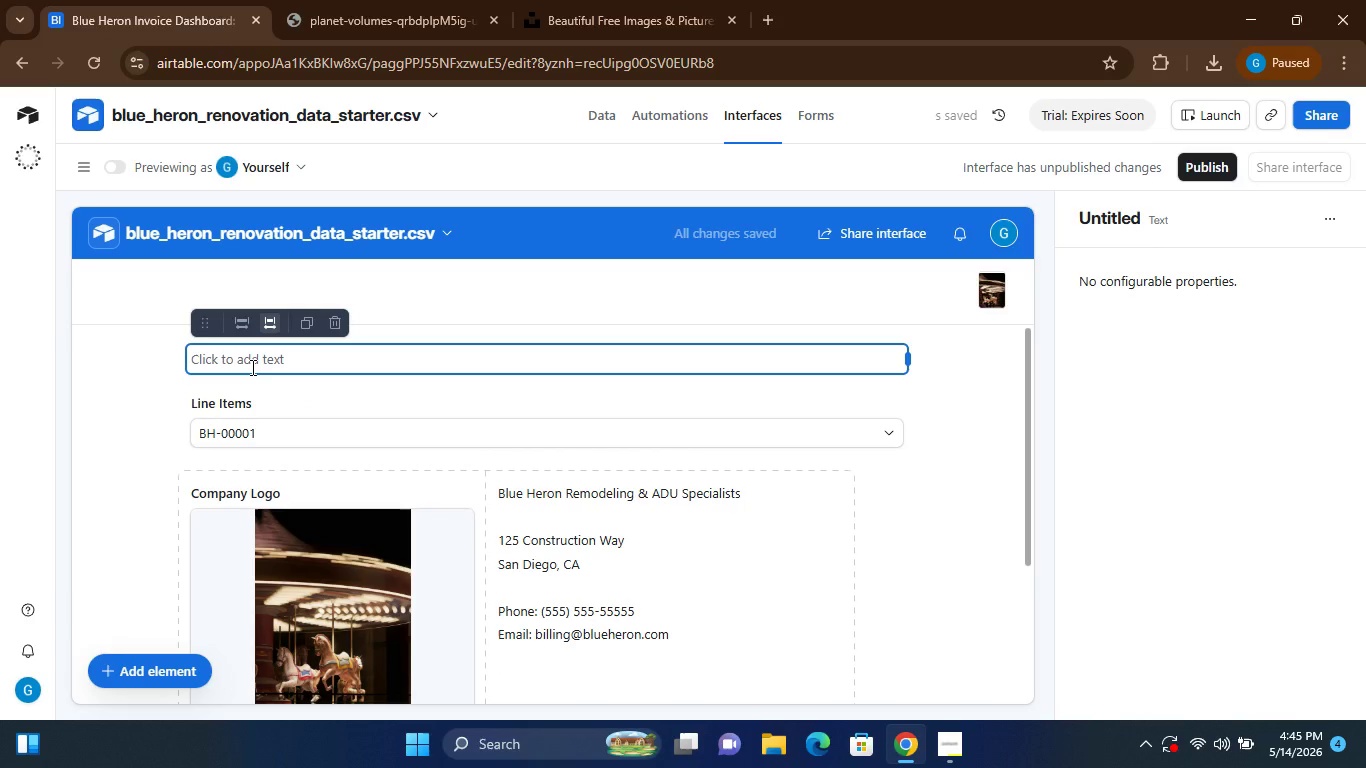 
left_click([249, 362])
 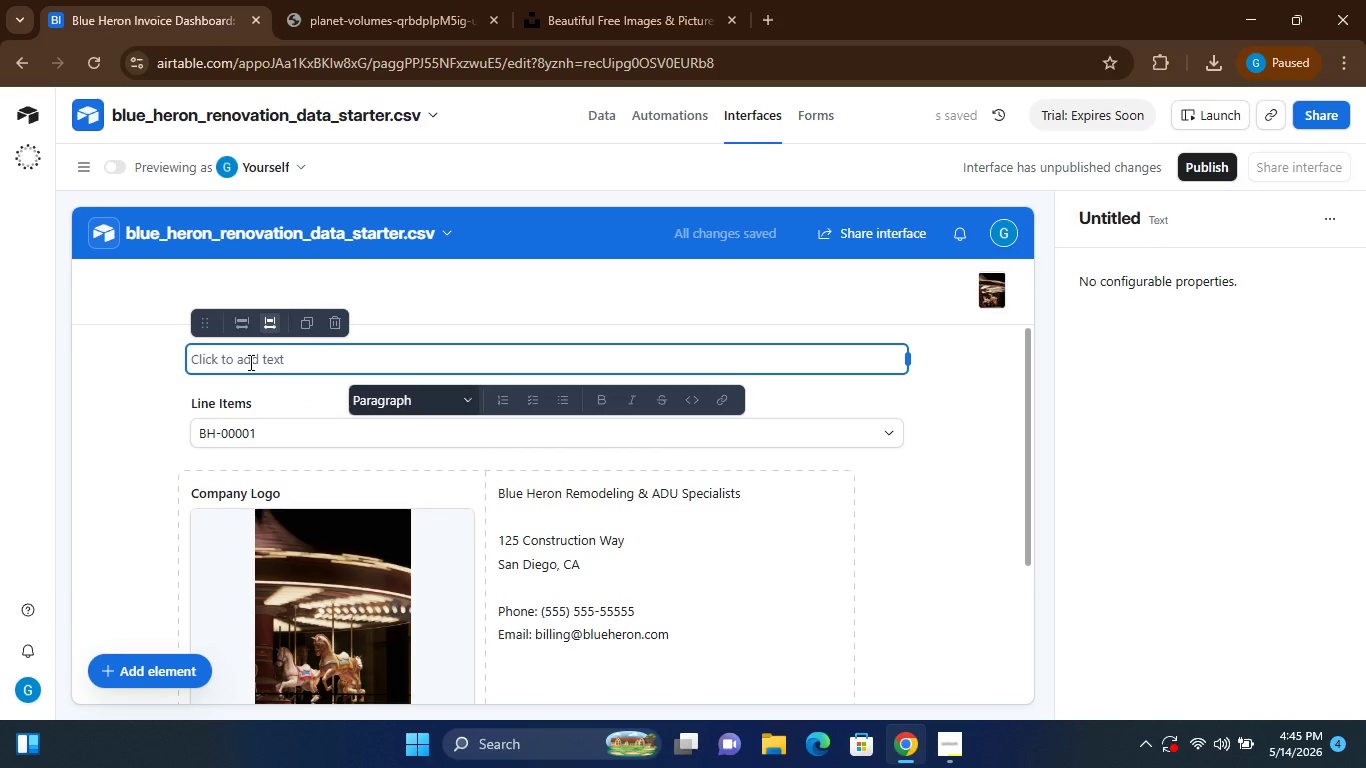 
type(PROCESS)
 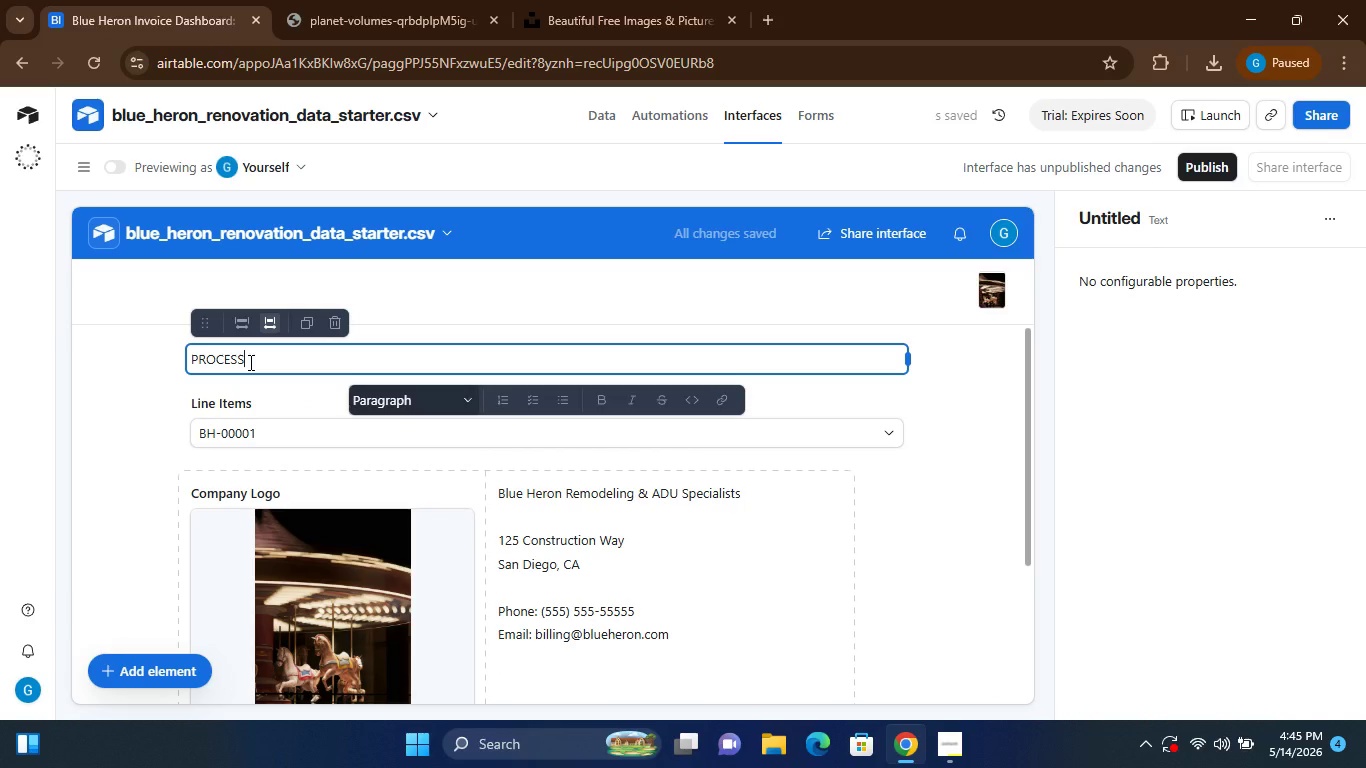 
wait(9.51)
 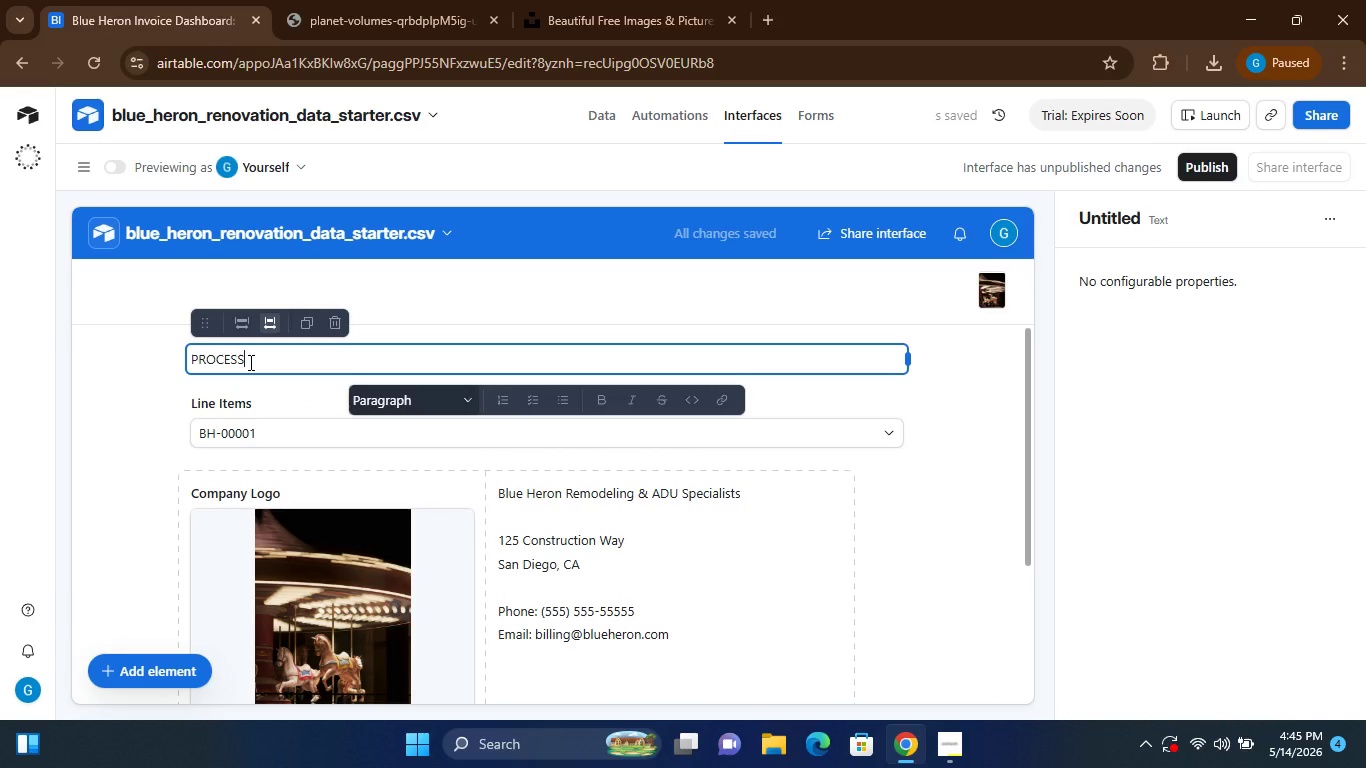 
key(Backspace)
key(Backspace)
type(GRESS BILING INOICE)
 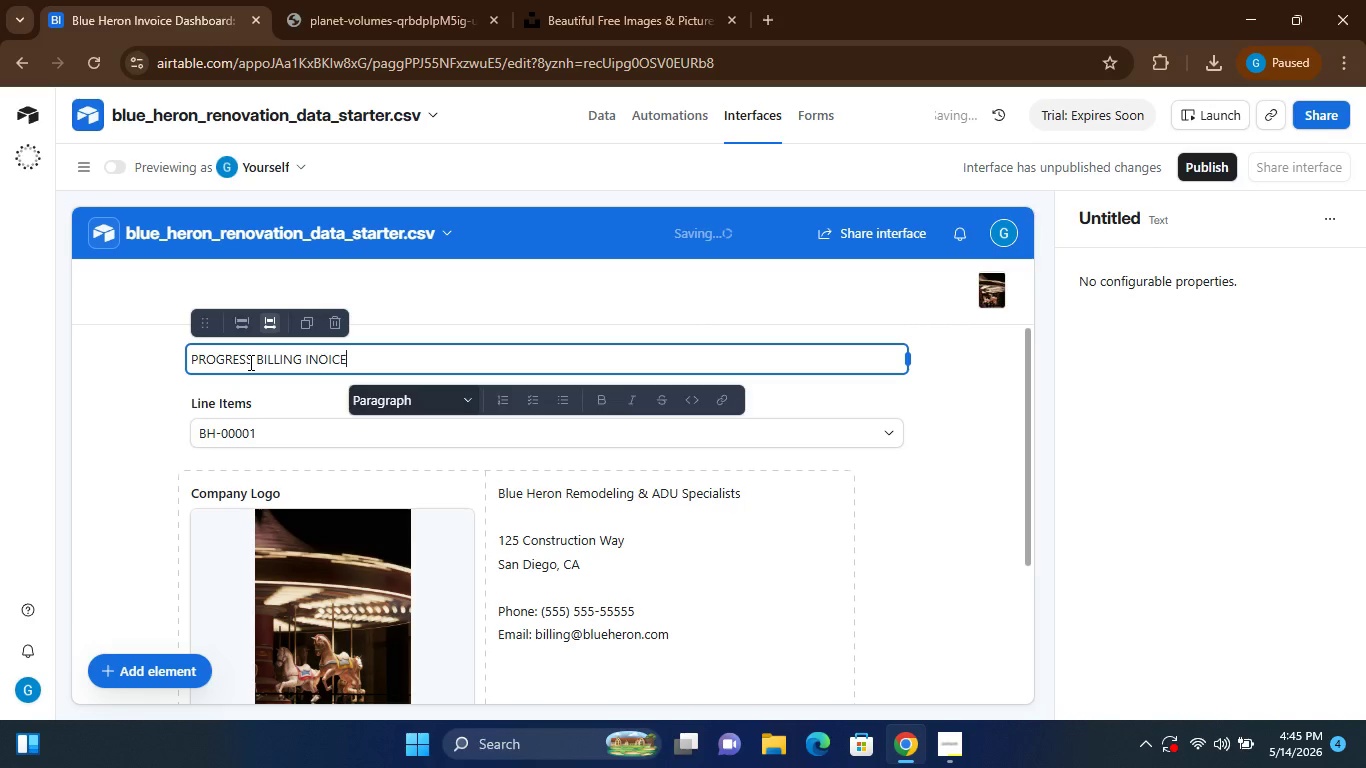 
key(ArrowLeft)
 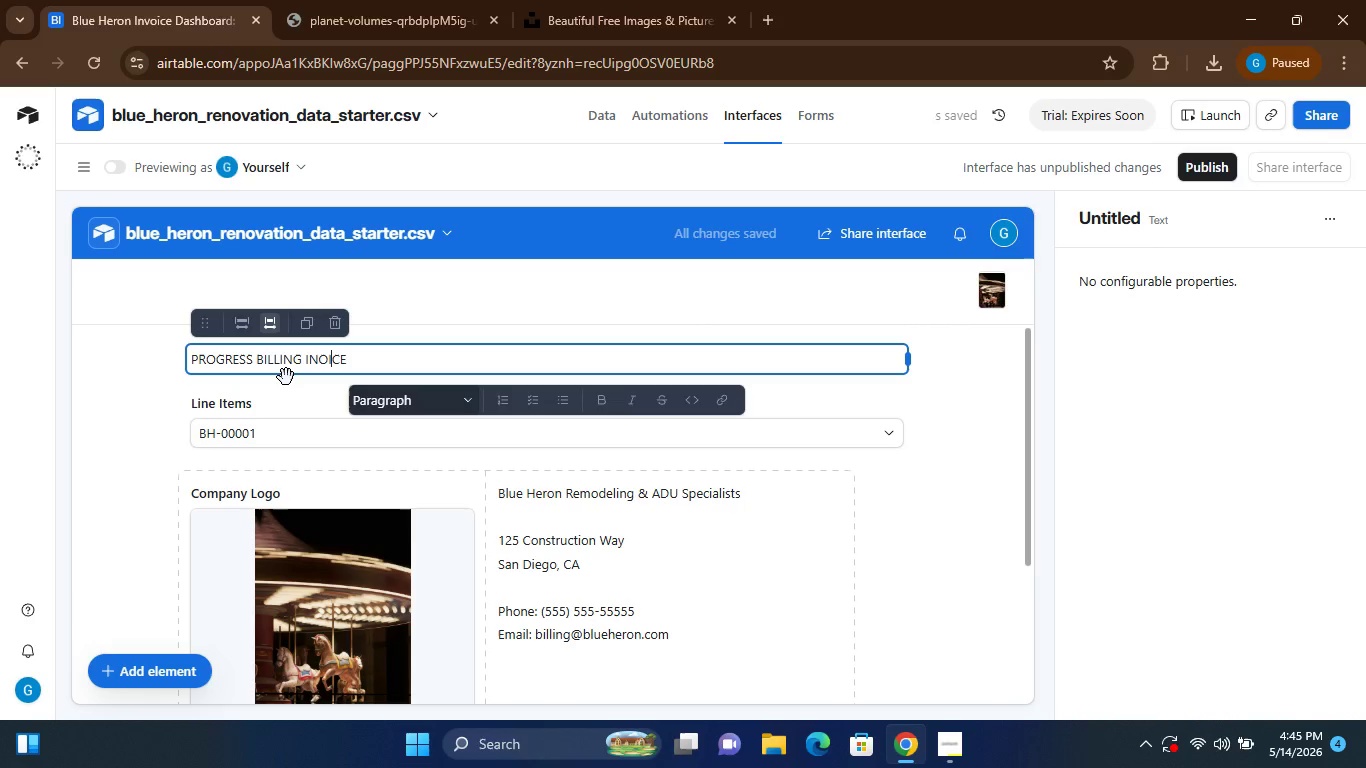 
key(ArrowLeft)
 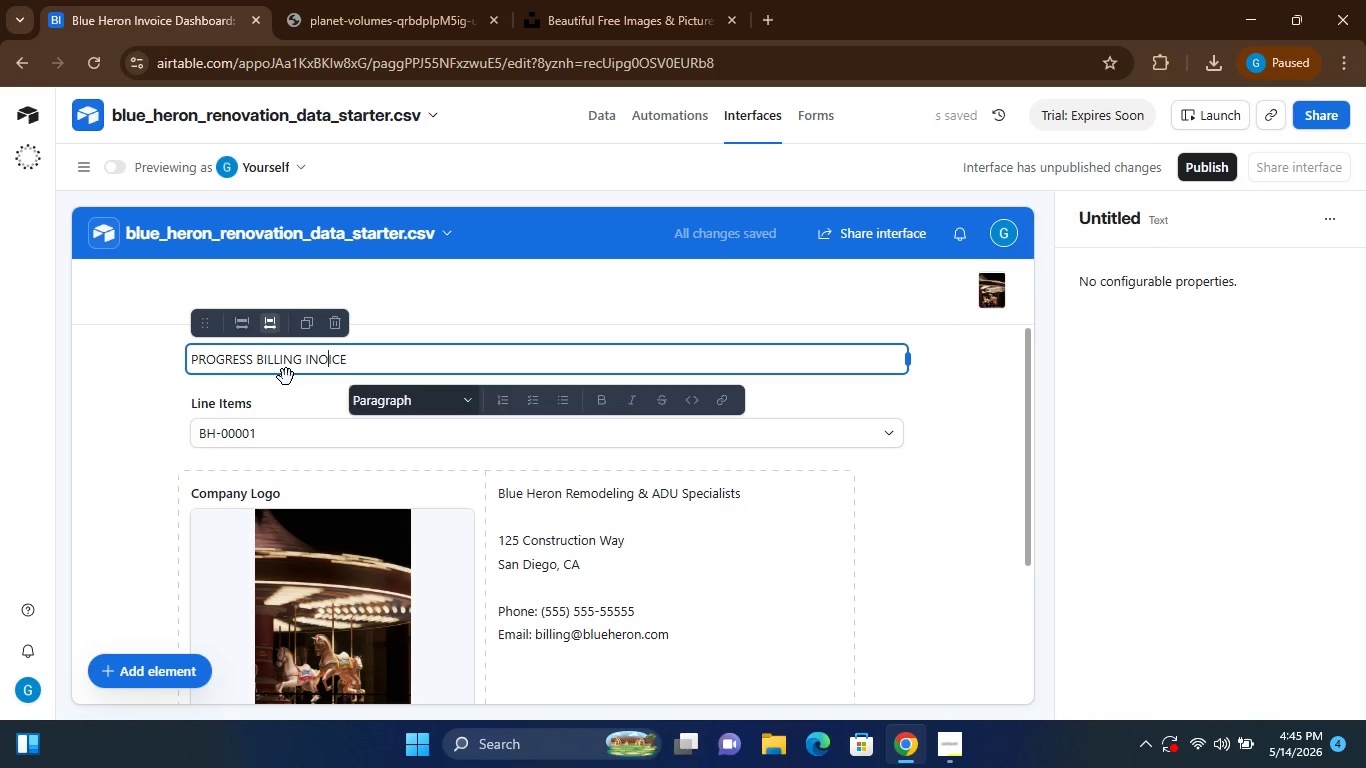 
key(ArrowLeft)
 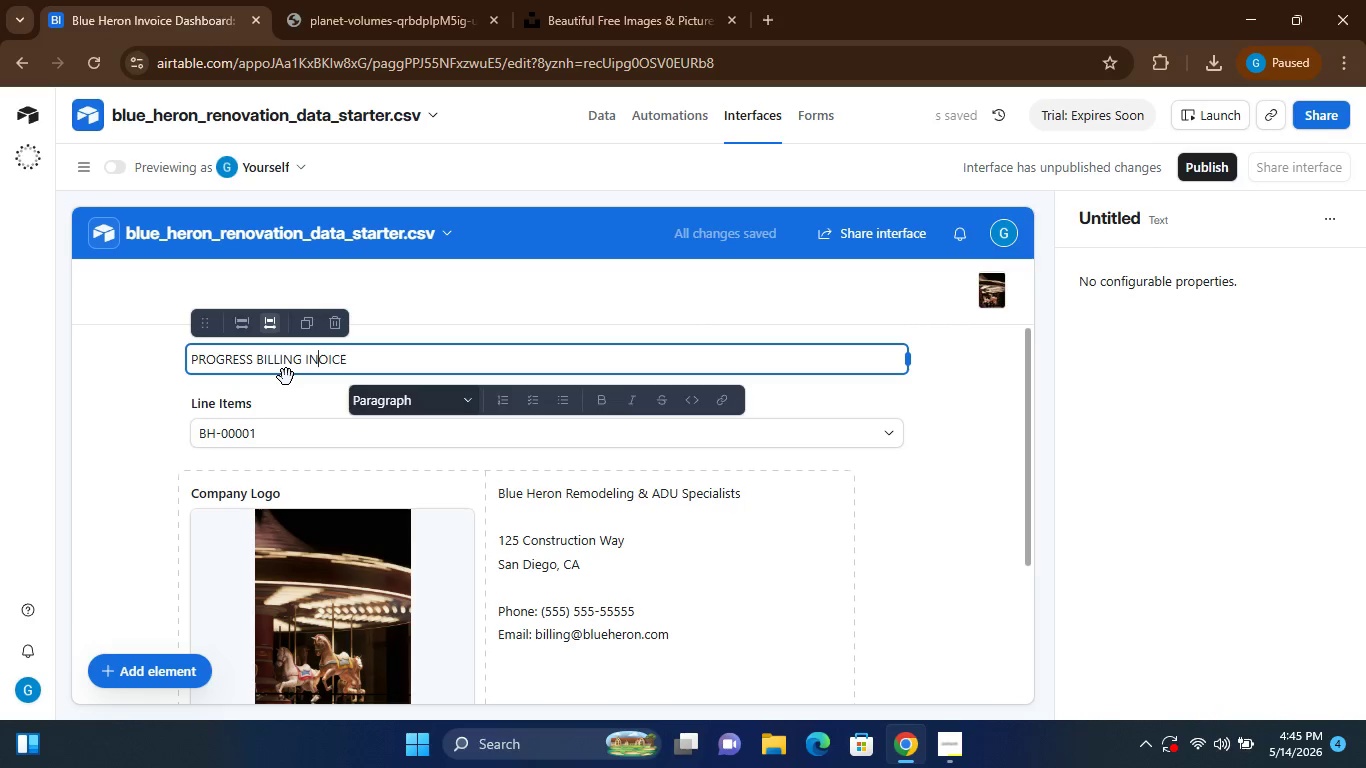 
key(ArrowLeft)
 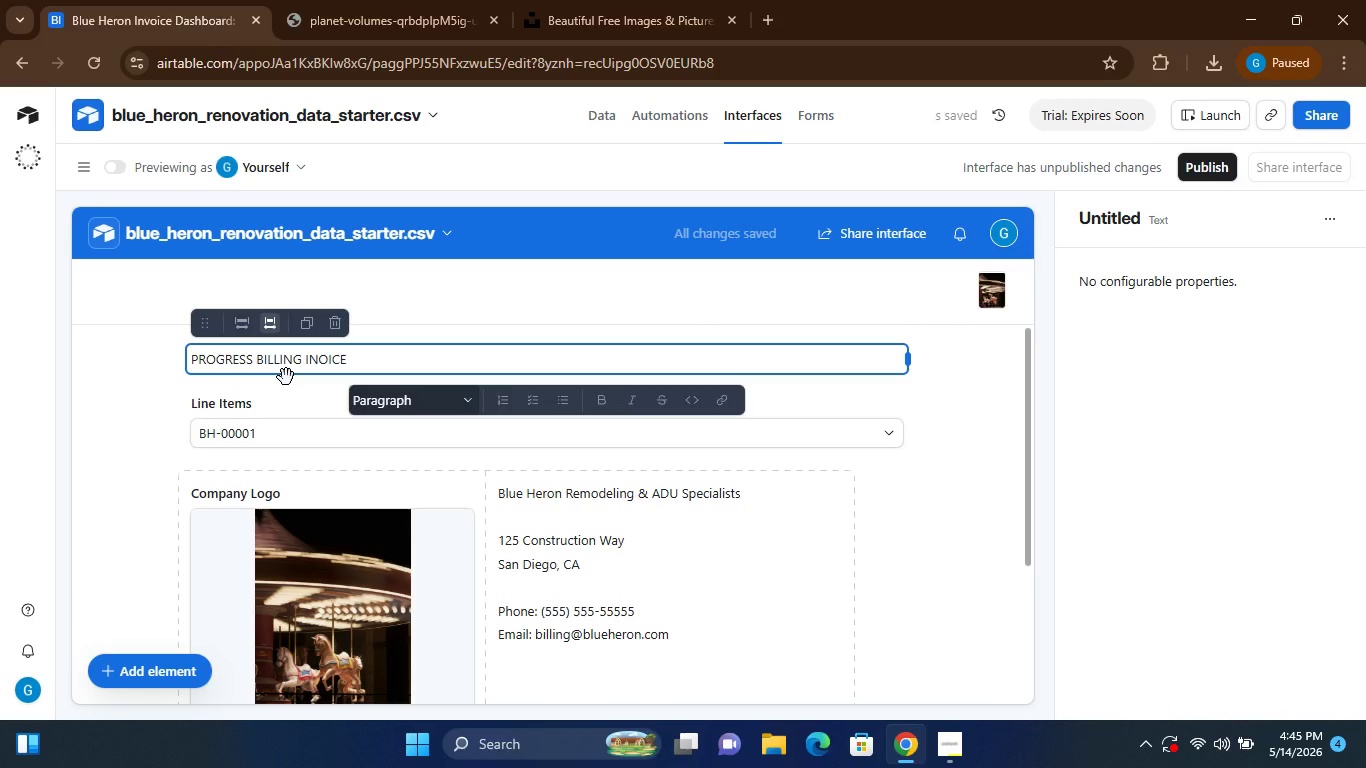 
key(V)
 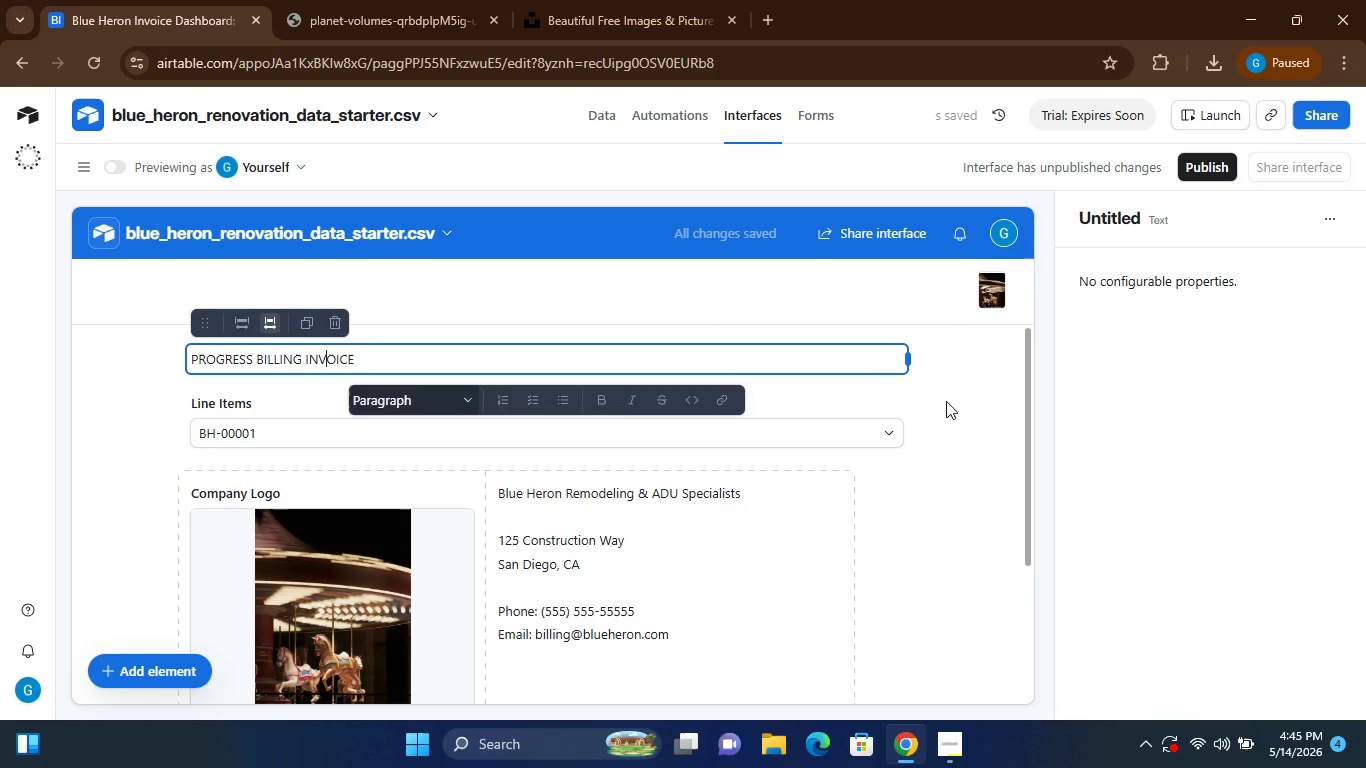 
left_click([947, 416])
 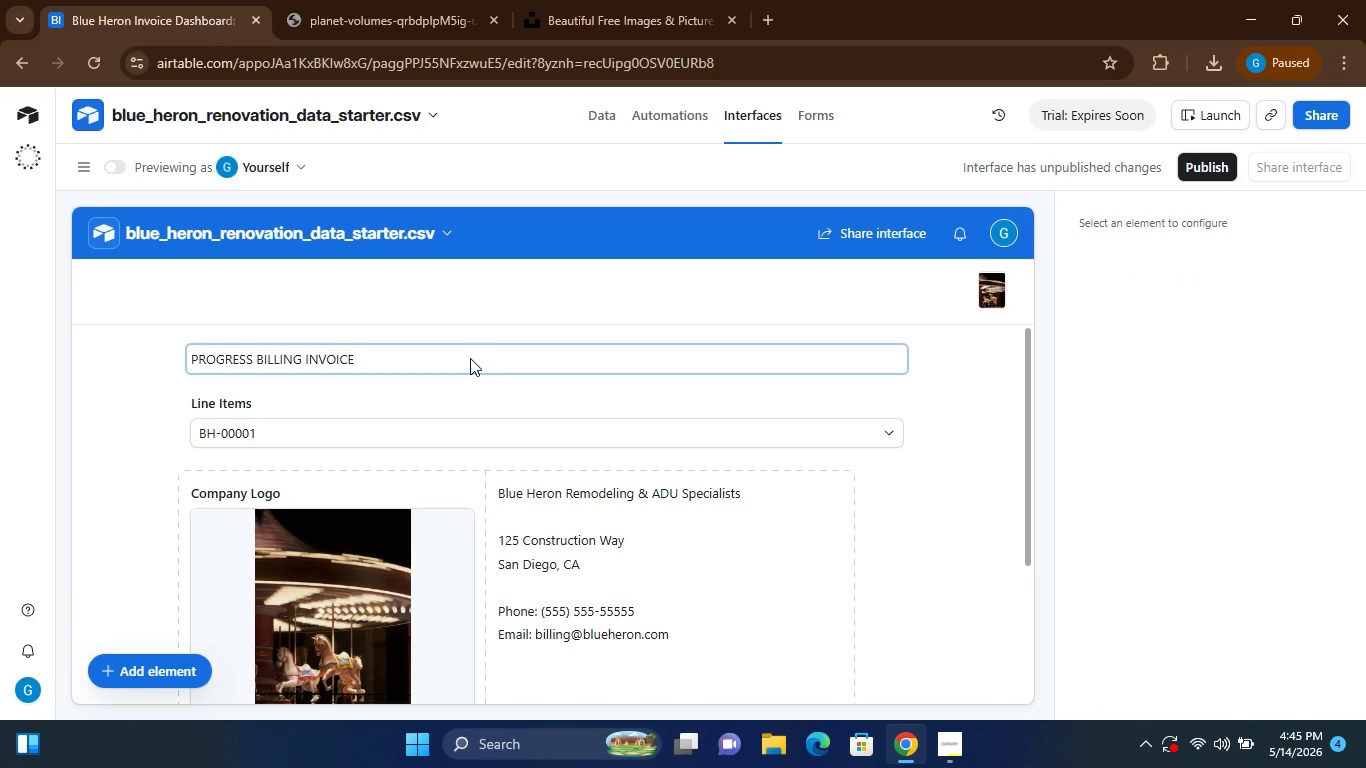 
left_click([441, 352])
 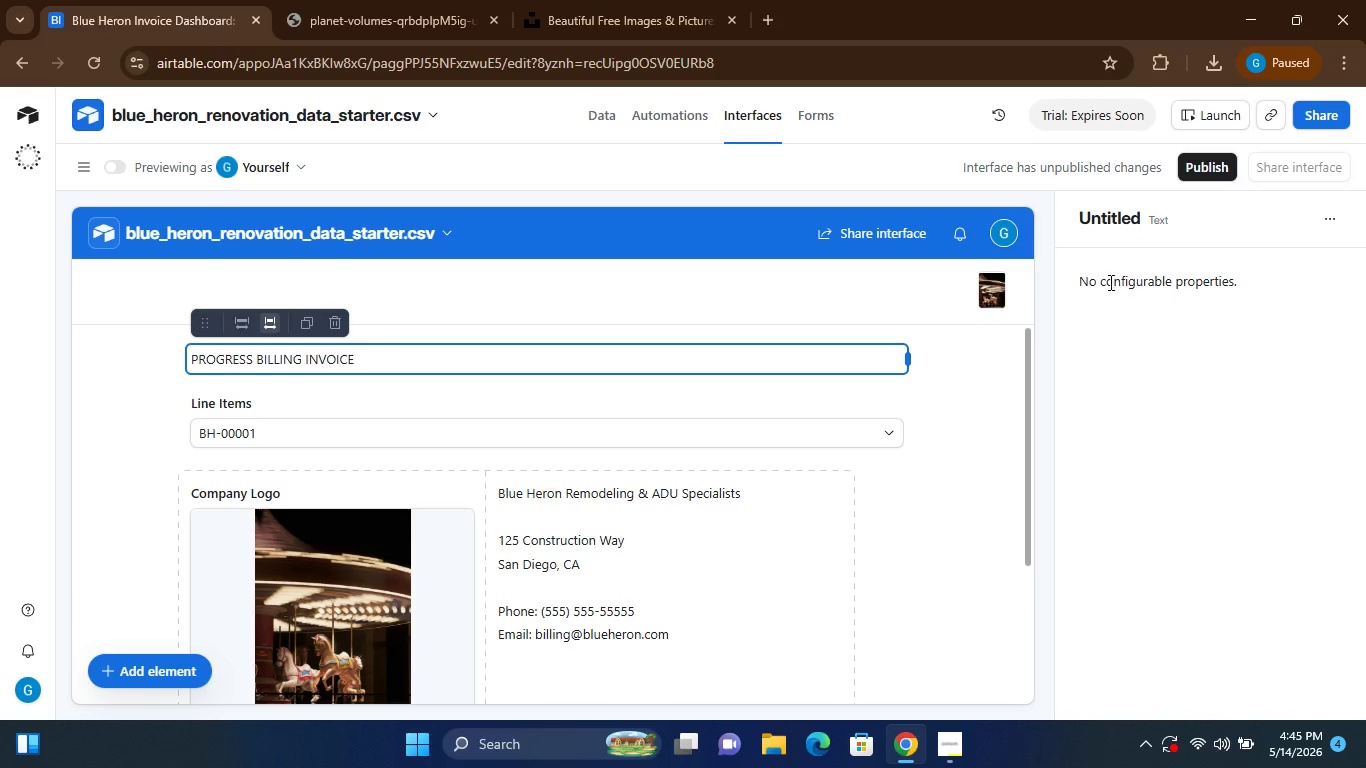 
left_click([1107, 286])
 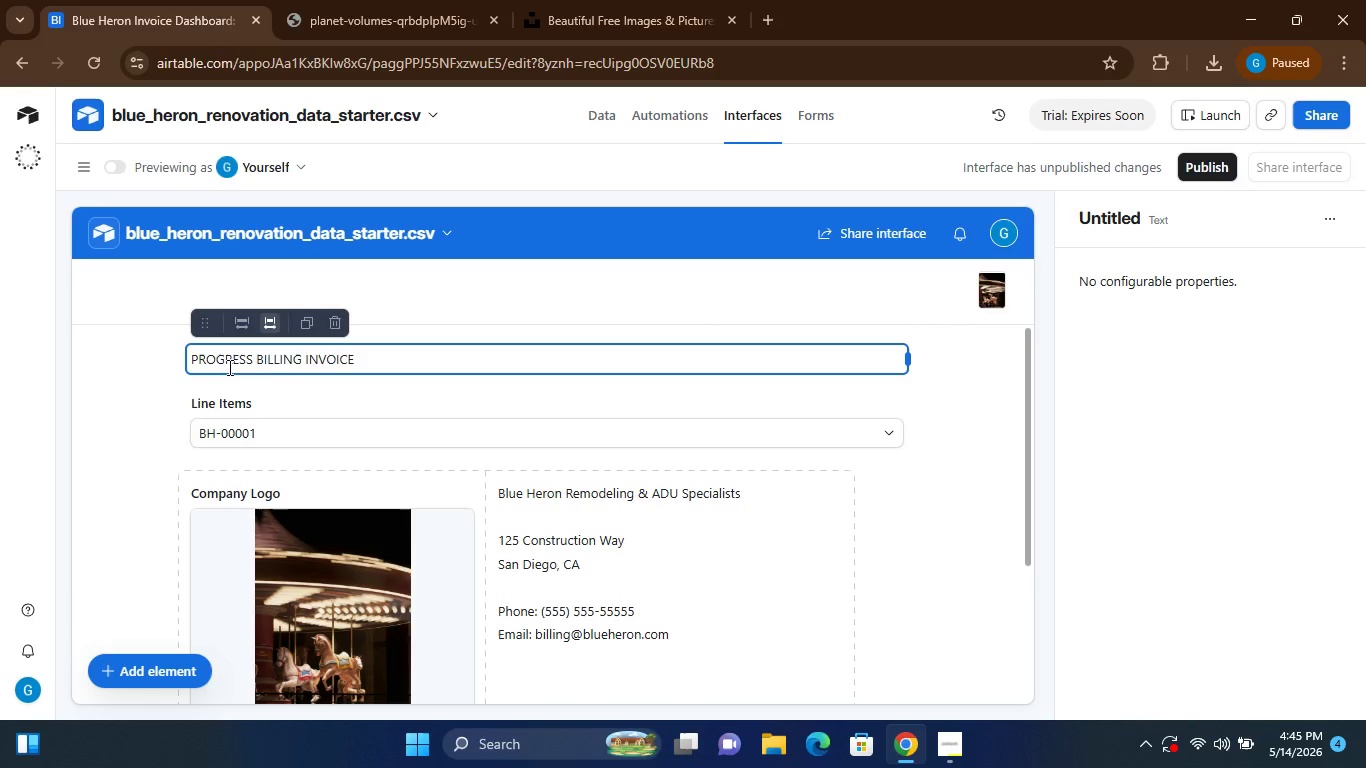 
wait(5.86)
 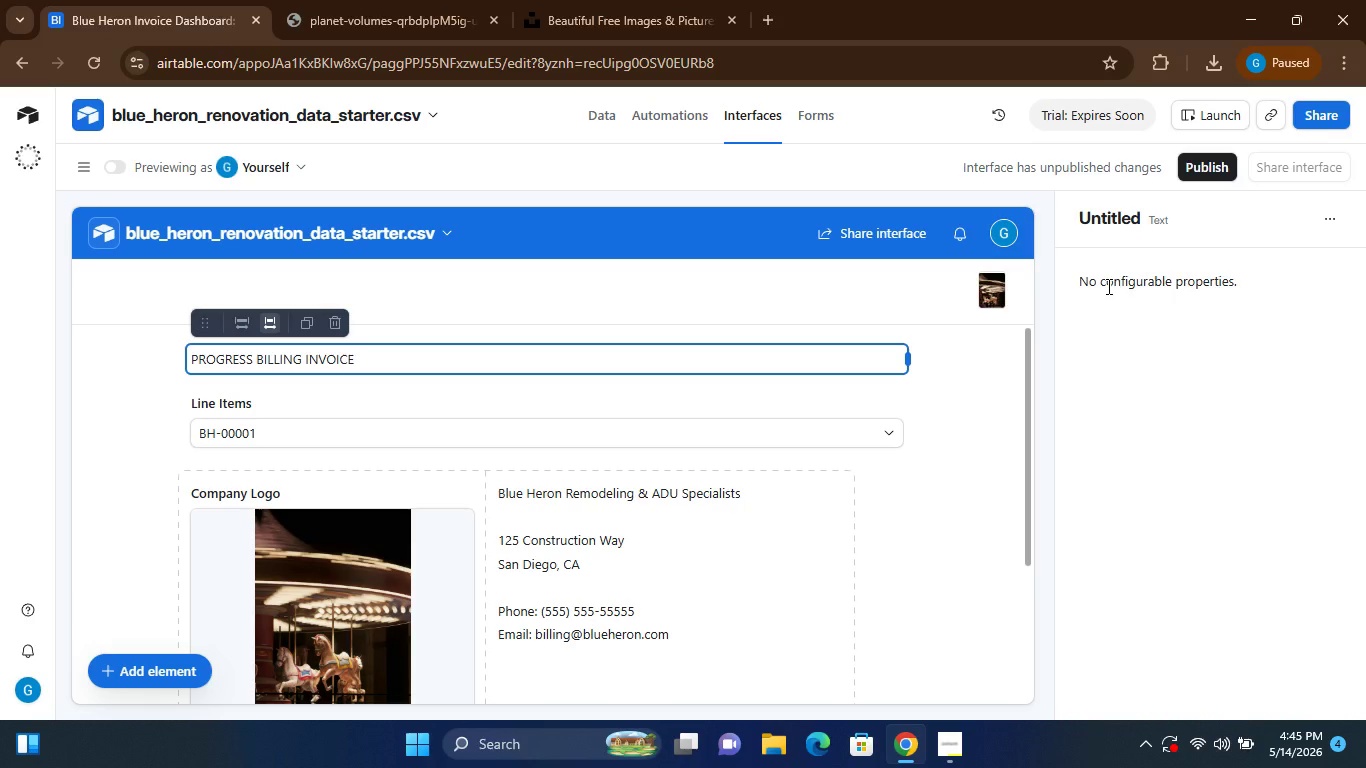 
left_click([364, 365])
 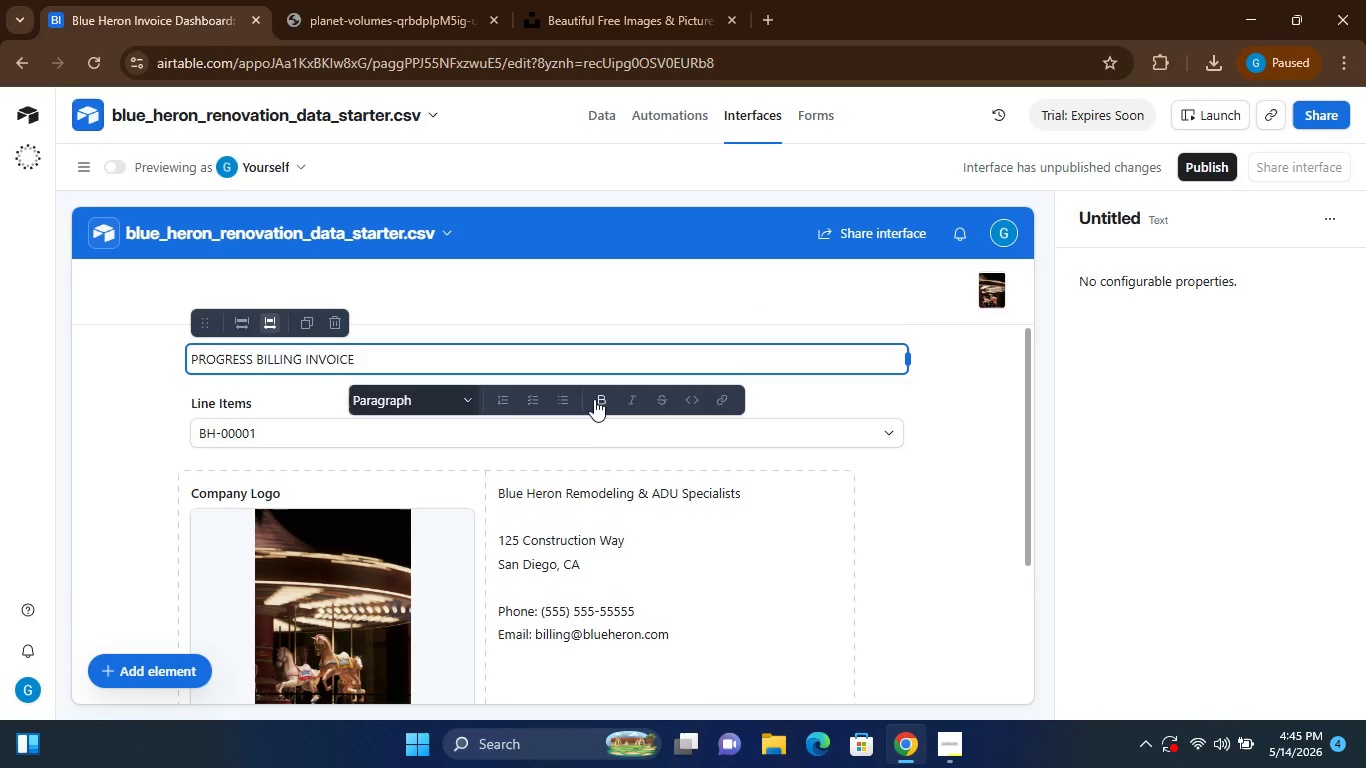 
left_click([597, 398])
 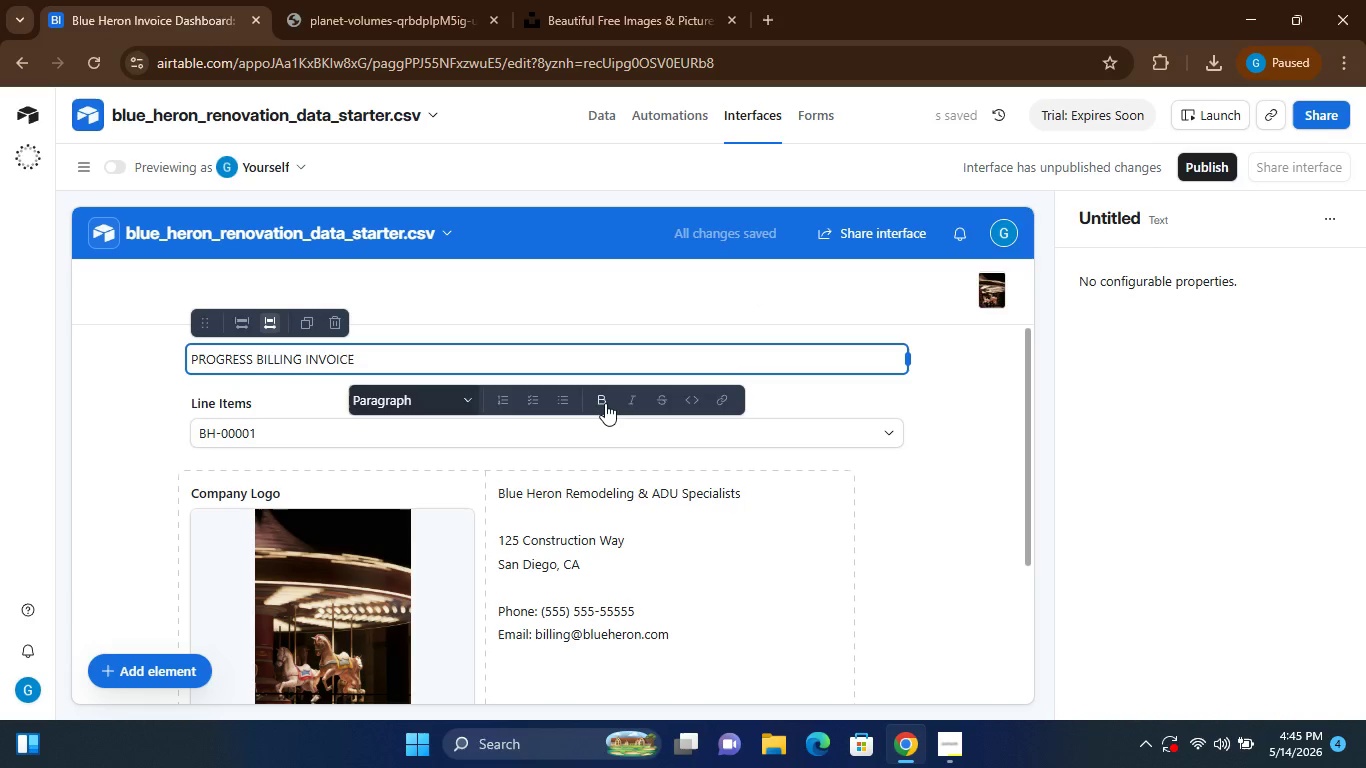 
left_click([598, 400])
 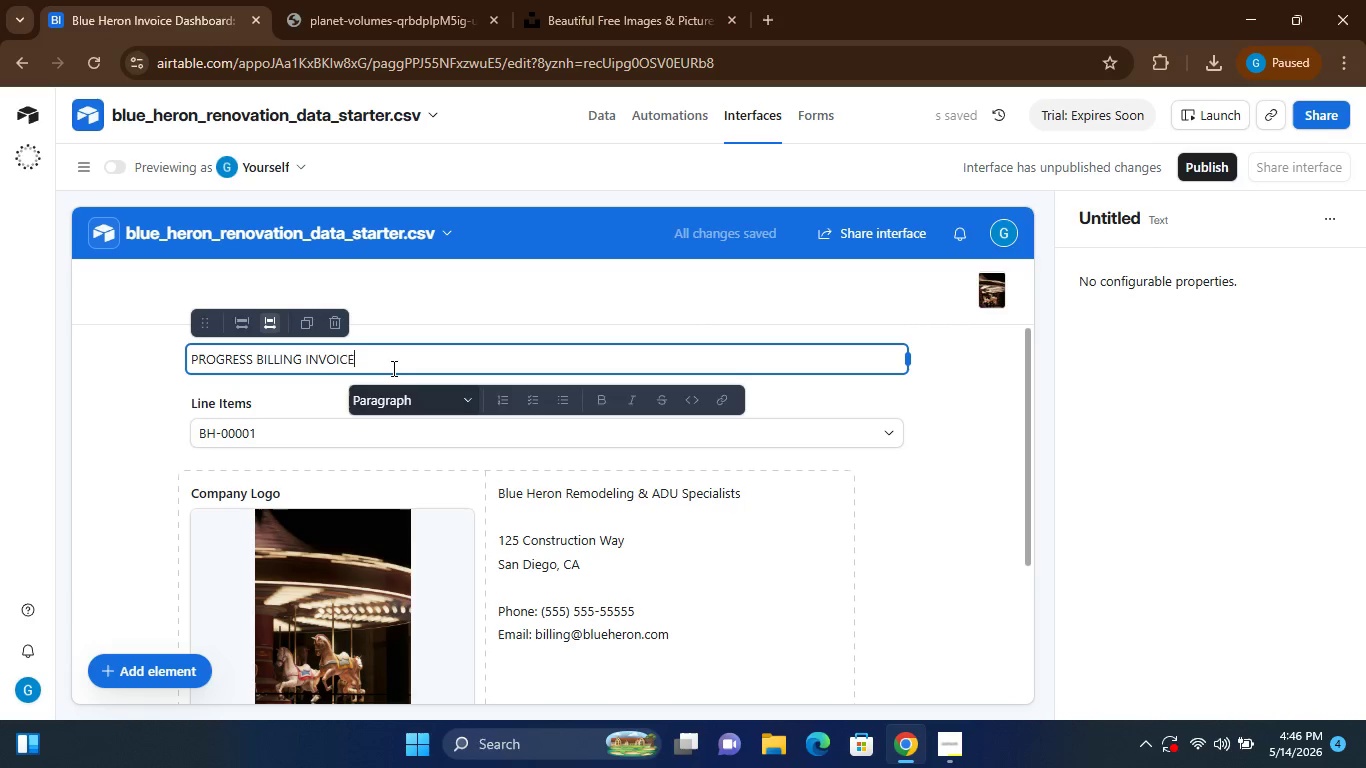 
double_click([390, 359])
 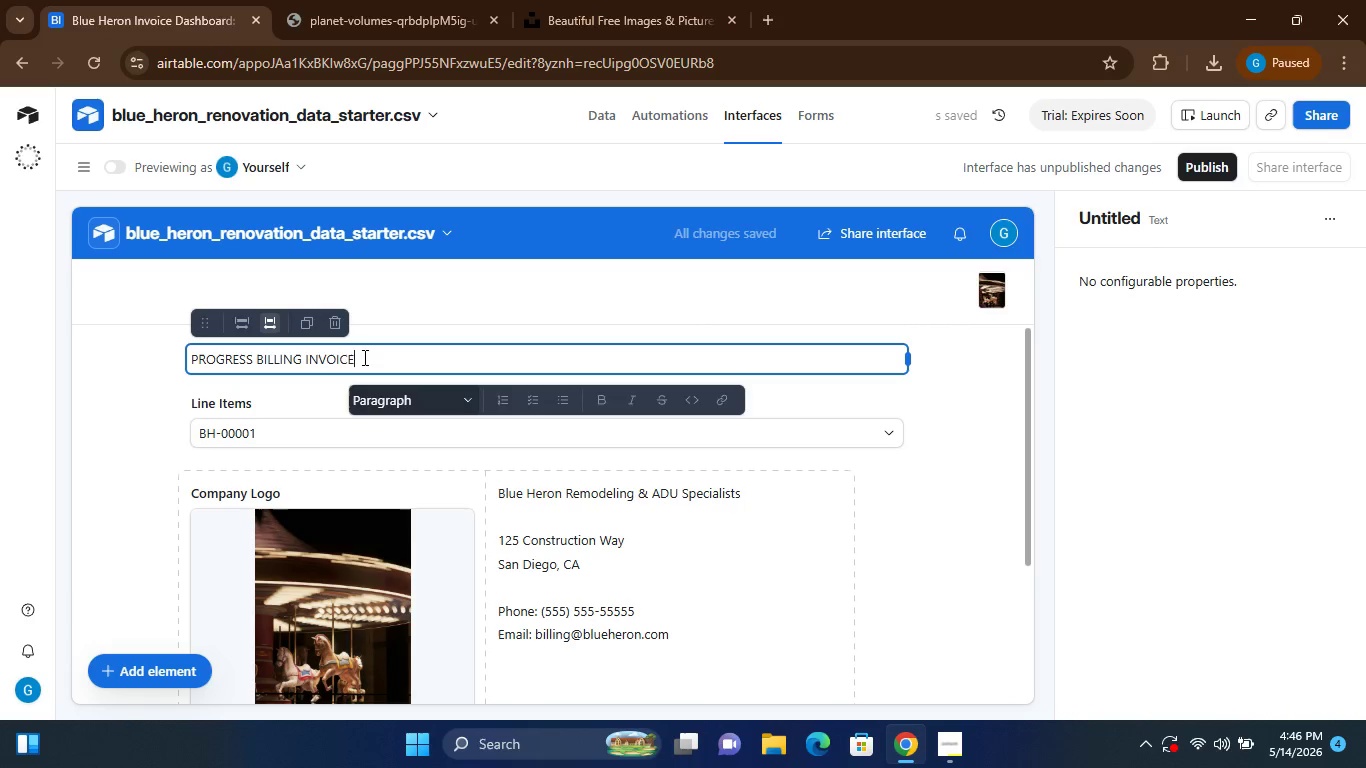 
double_click([363, 357])
 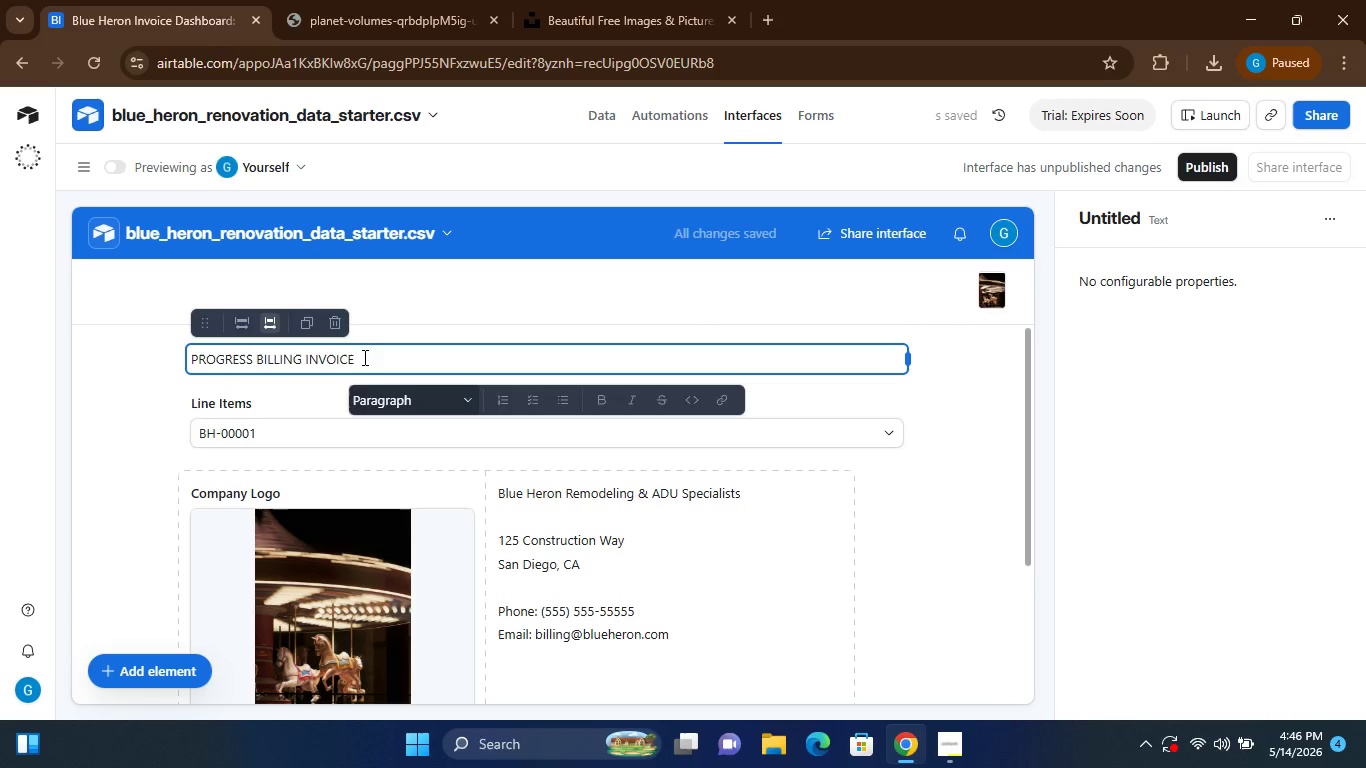 
triple_click([363, 357])
 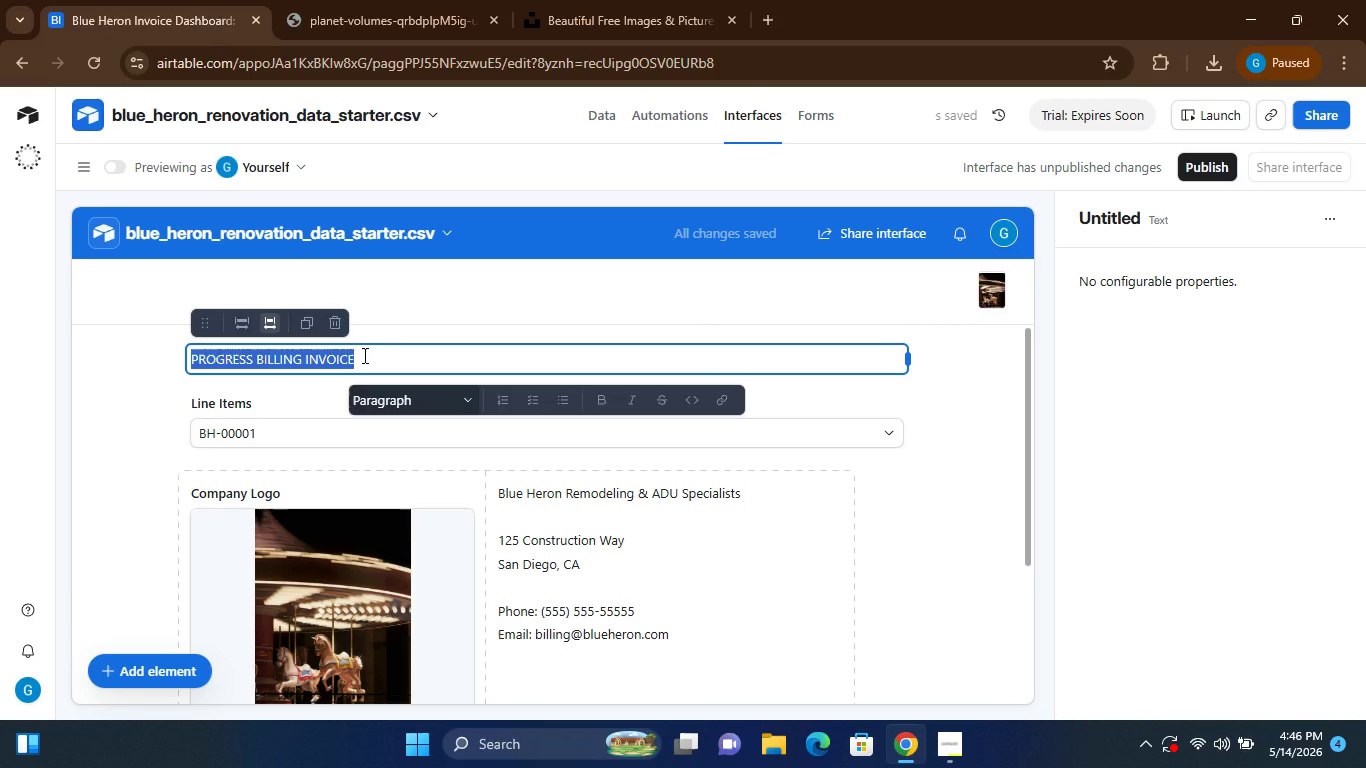 
key(Control+B)
 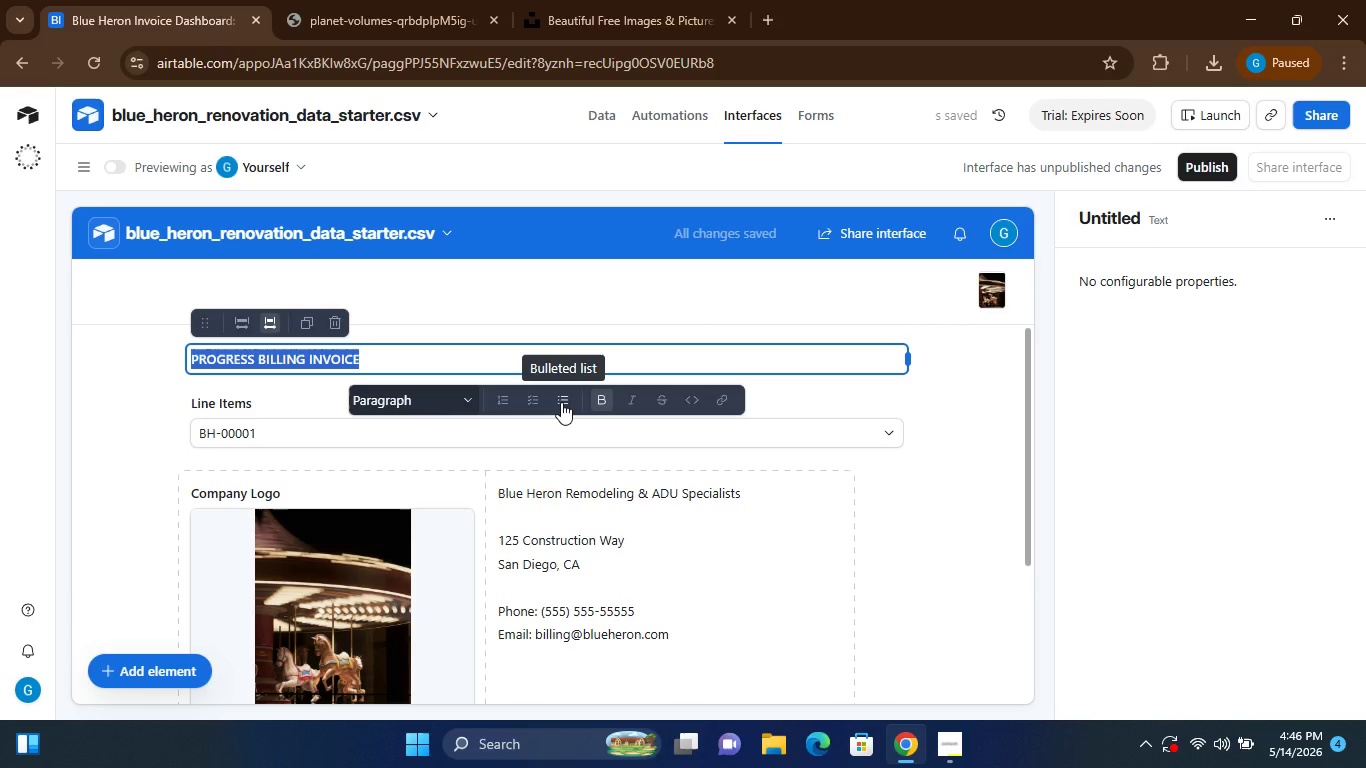 
wait(5.89)
 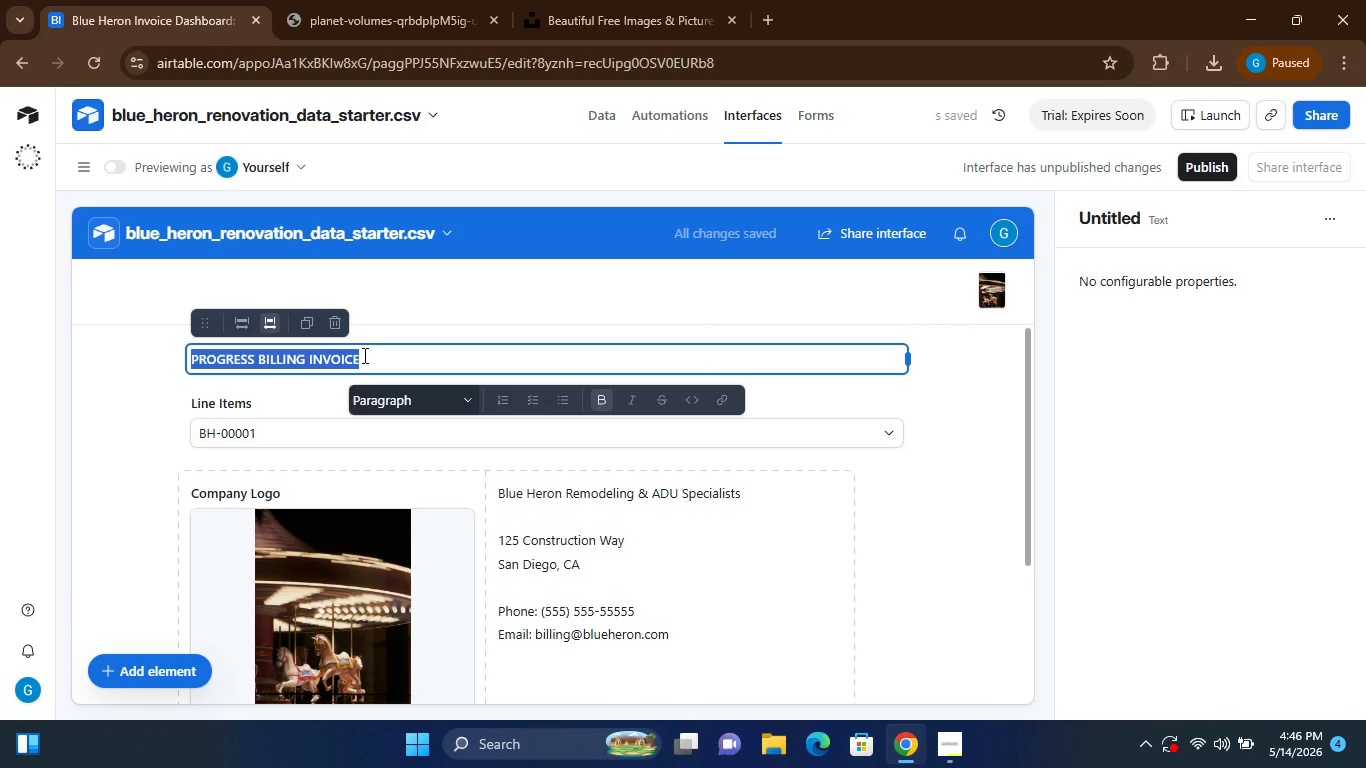 
mouse_move([541, 402])
 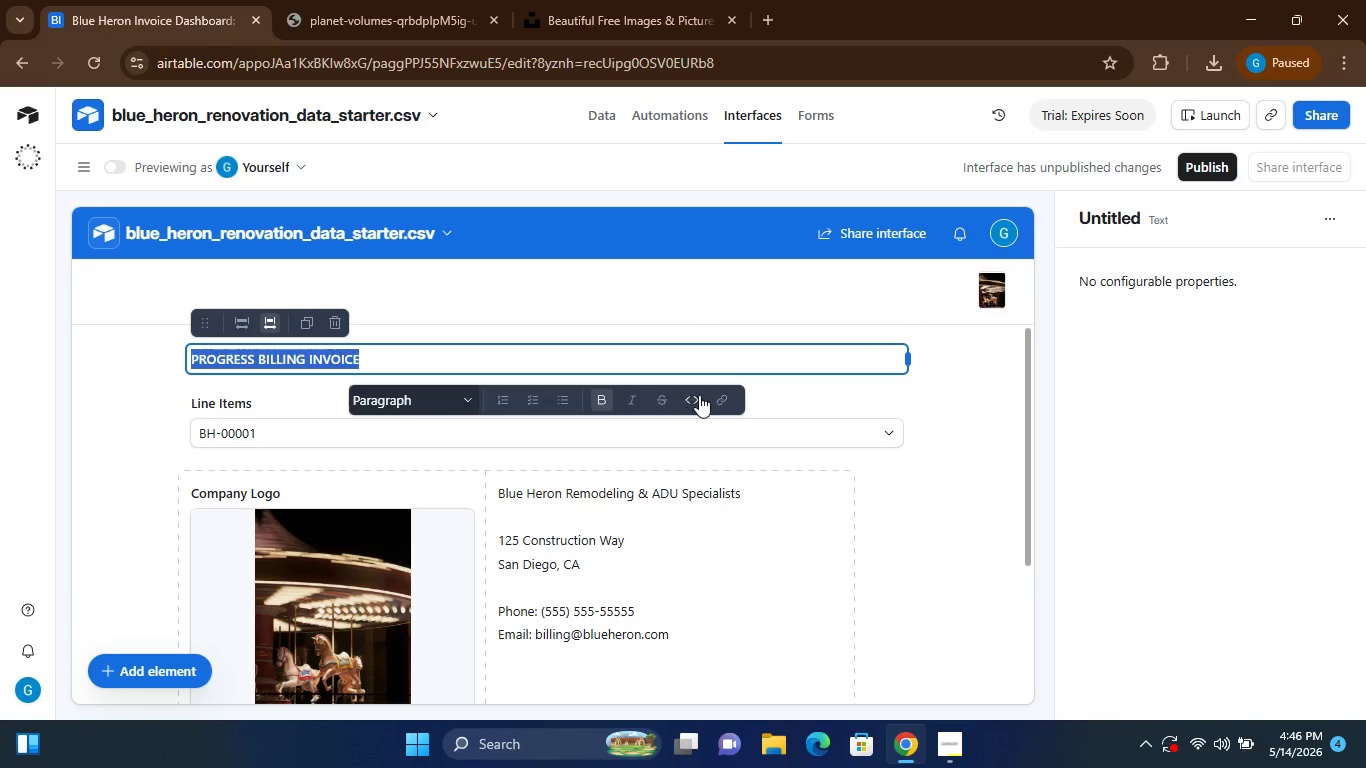 
mouse_move([688, 395])
 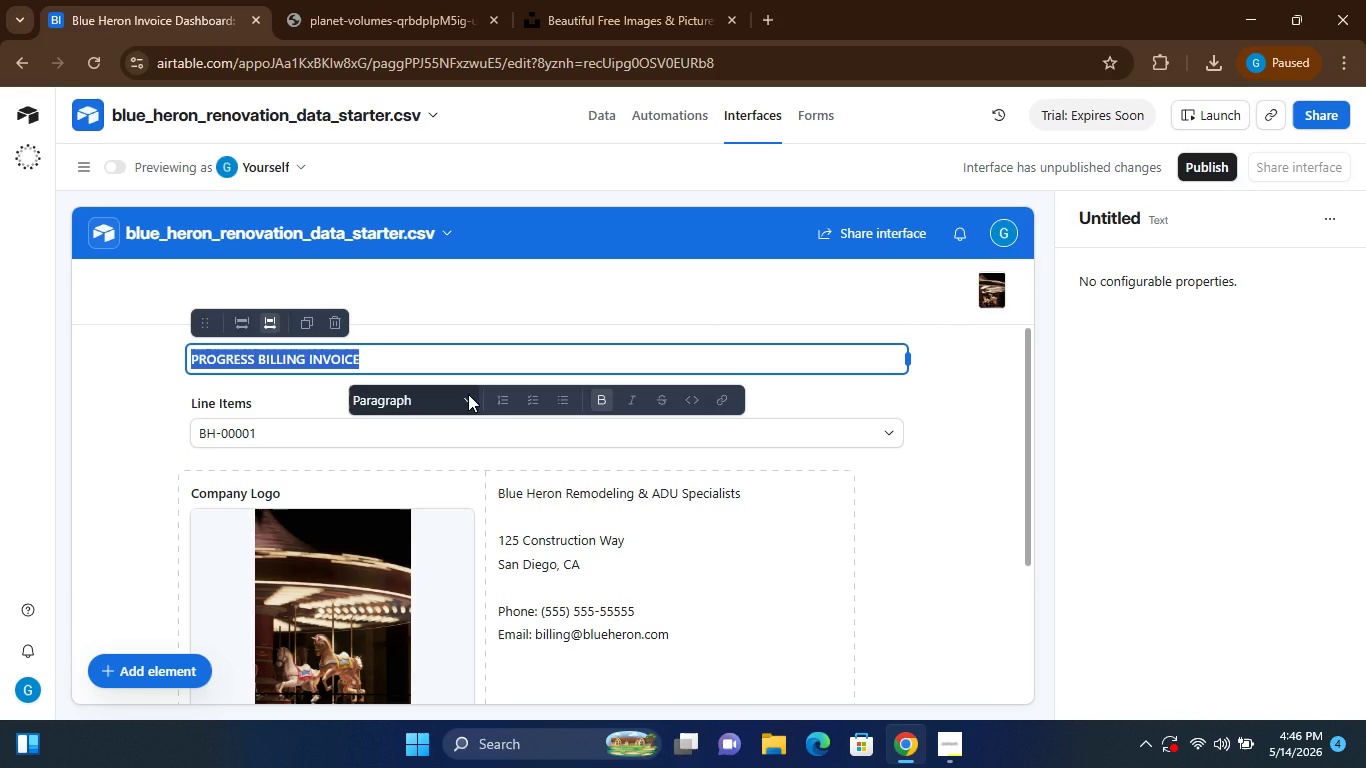 
left_click([468, 394])
 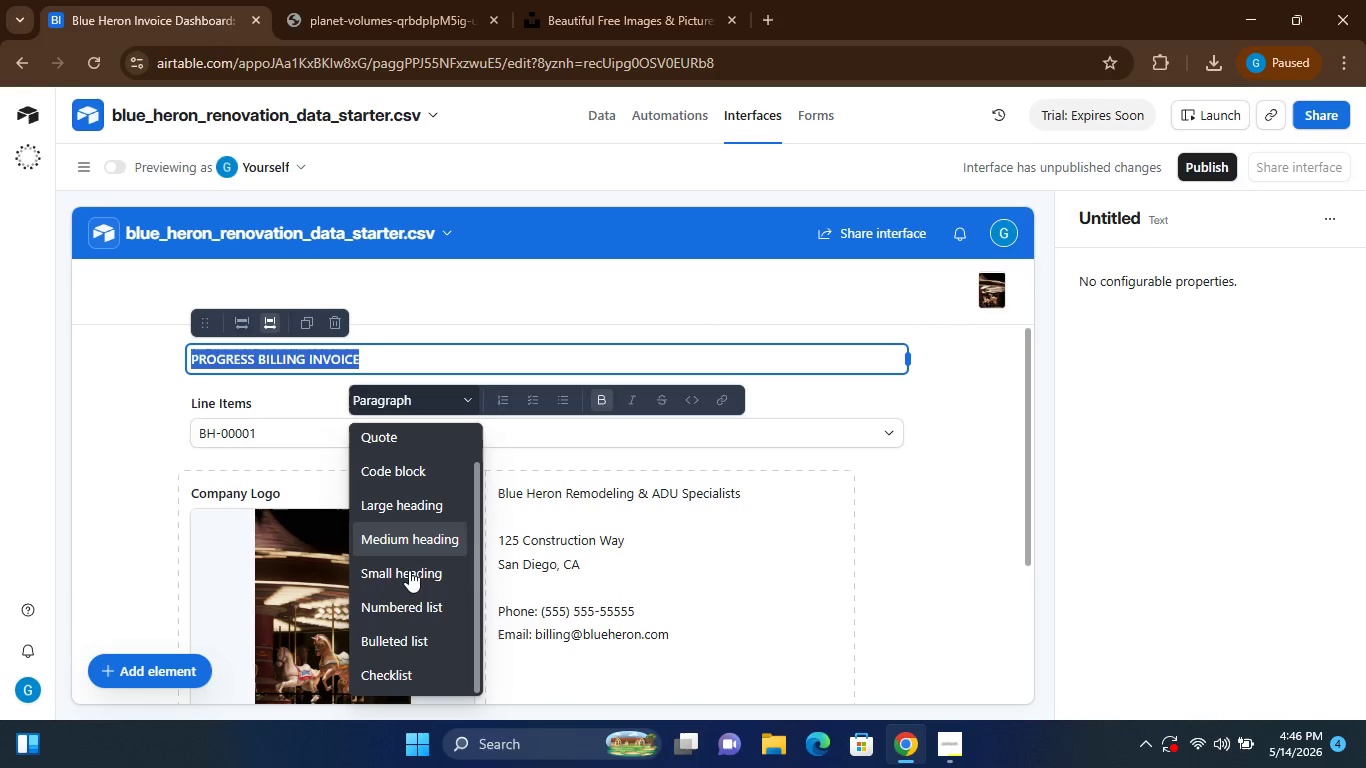 
wait(9.45)
 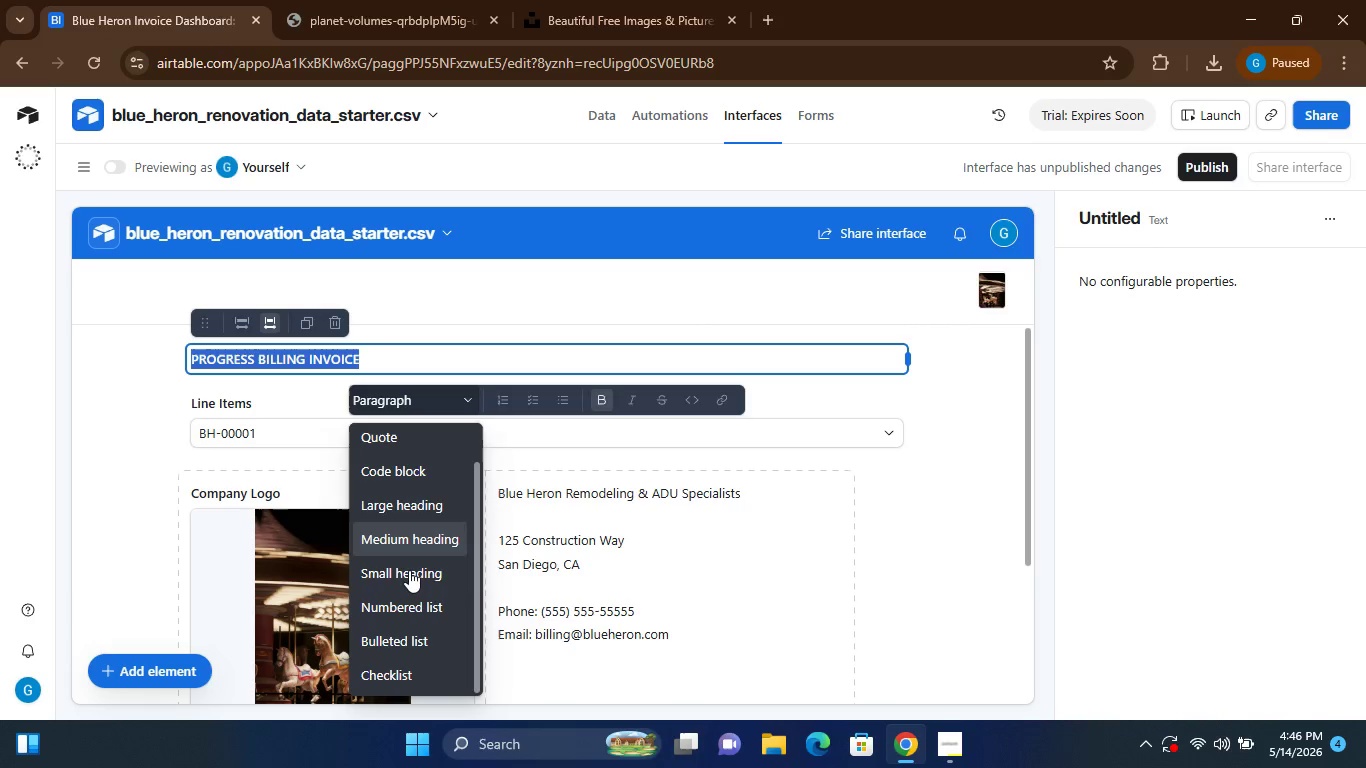 
left_click([395, 576])
 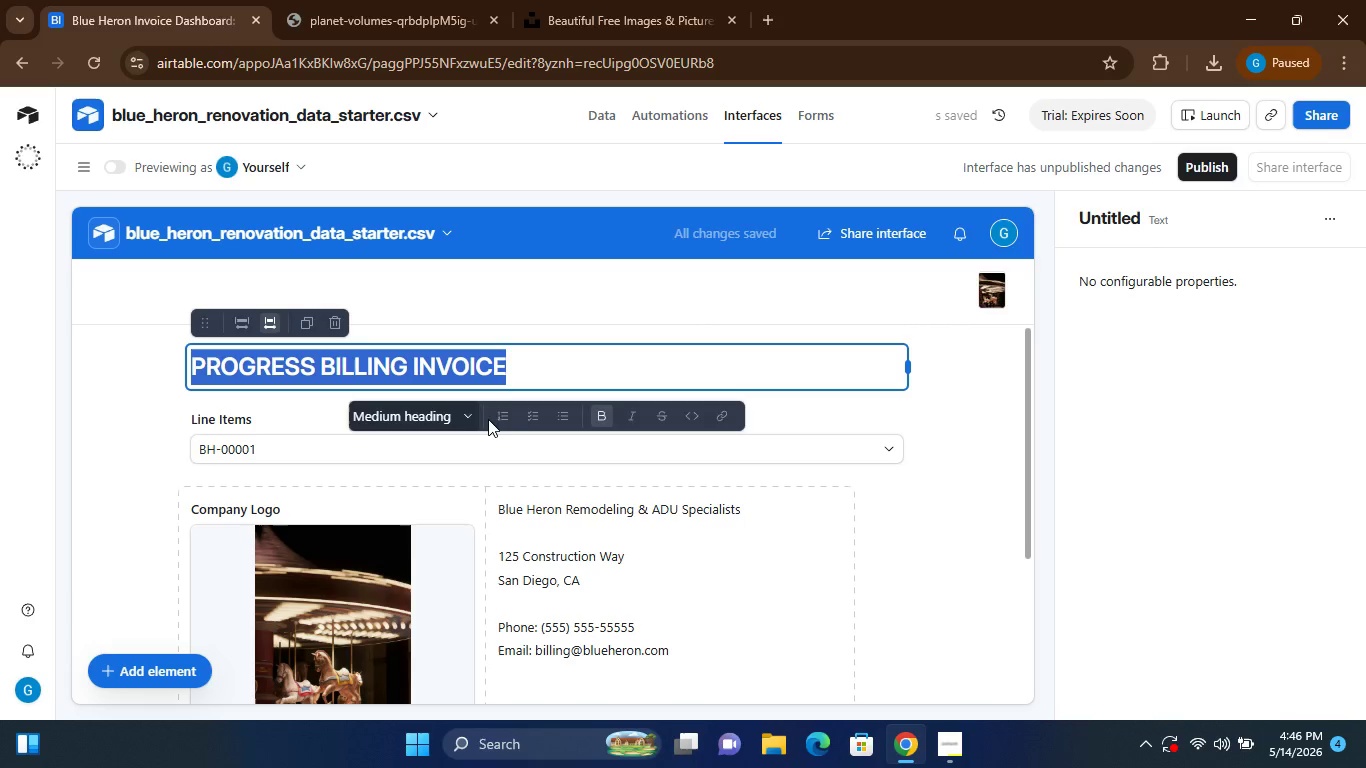 
left_click([512, 375])
 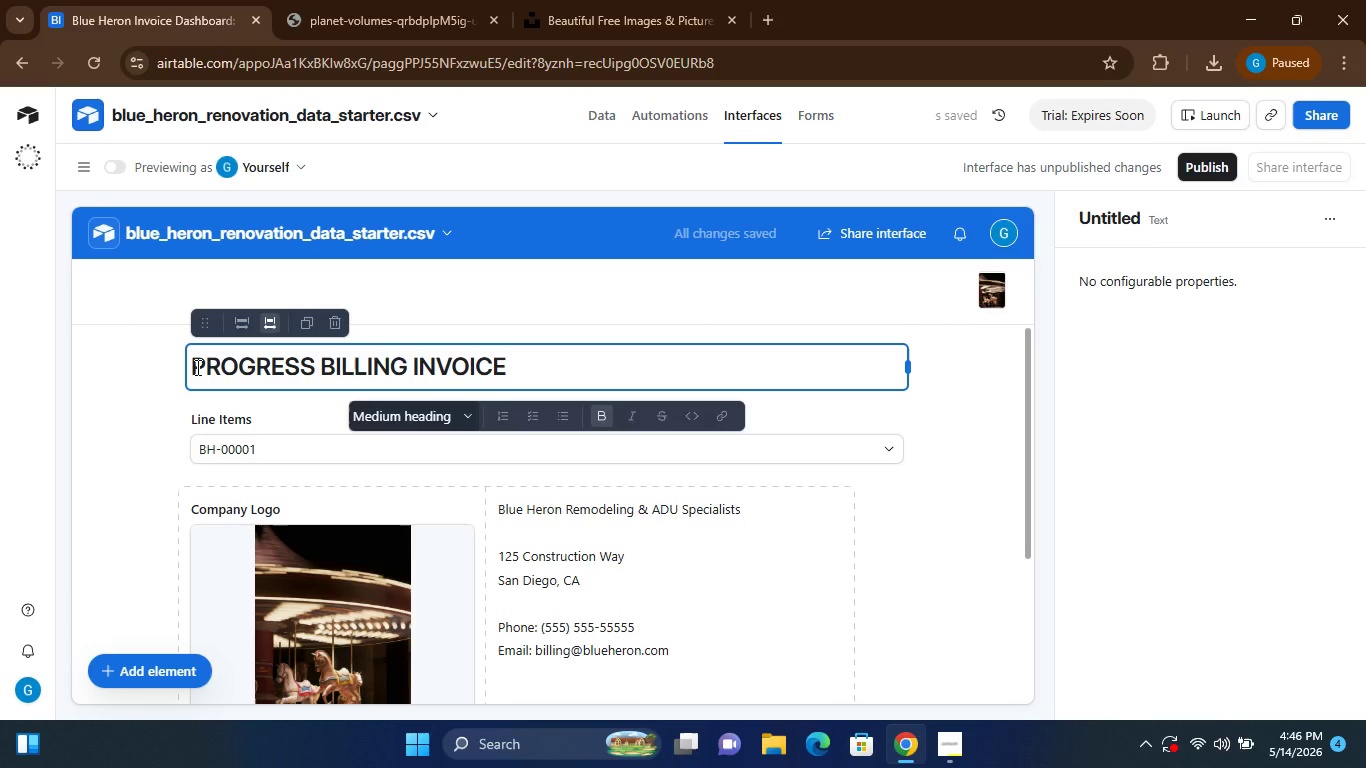 
left_click([193, 365])
 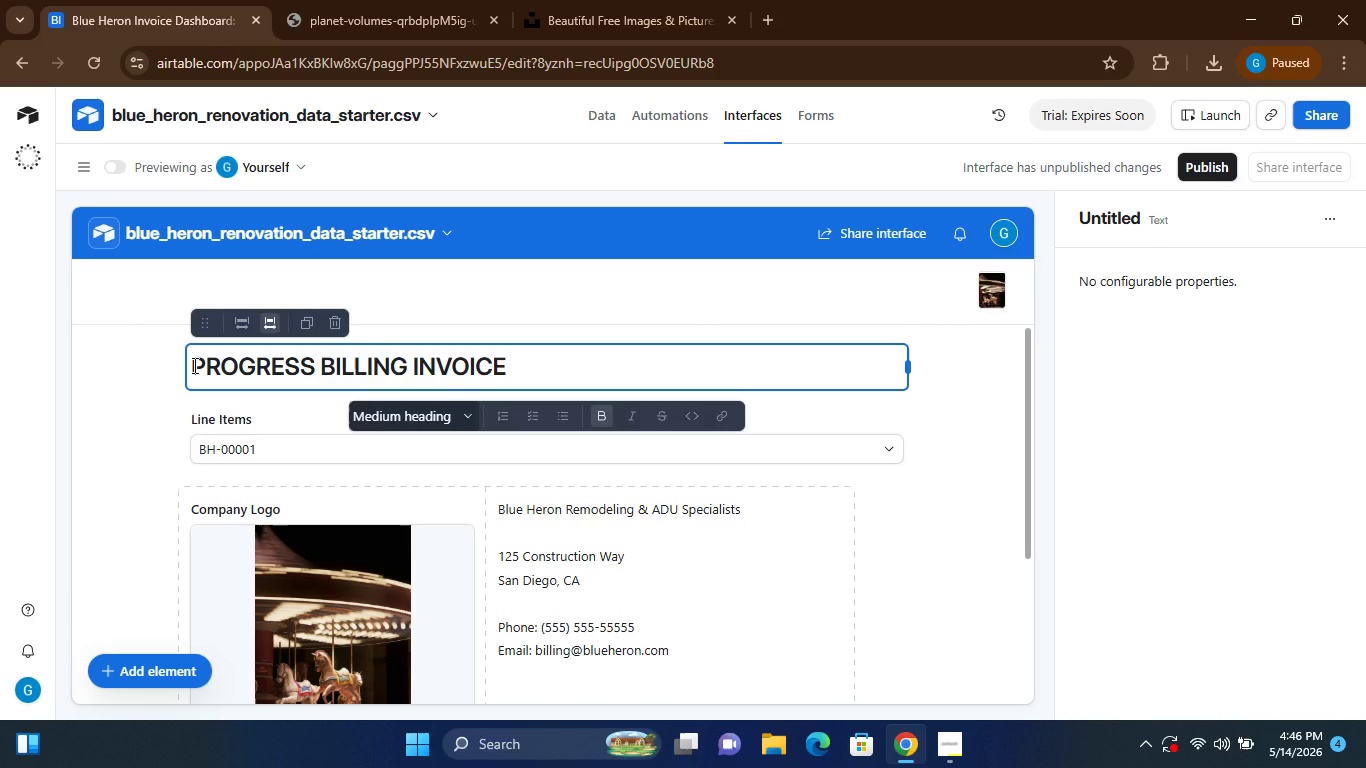 
key(Space)
 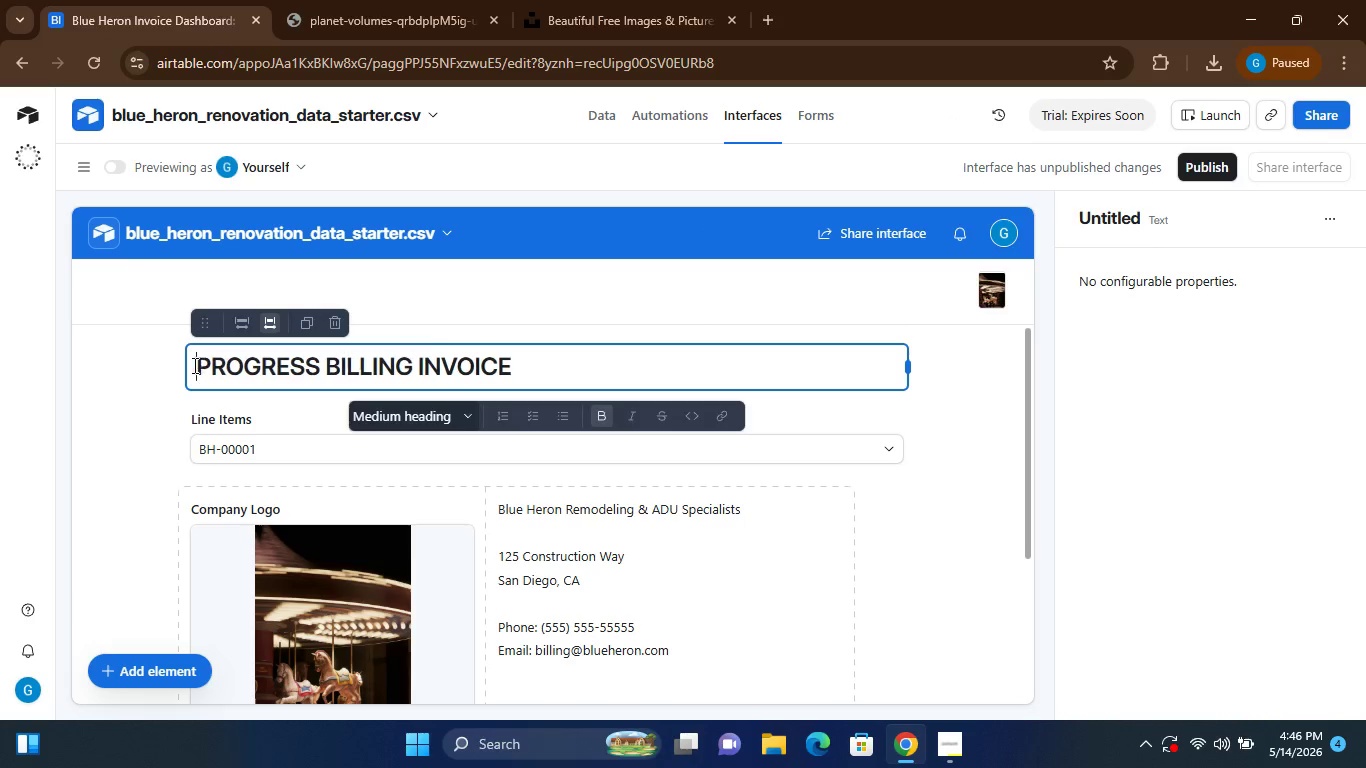 
key(Space)
 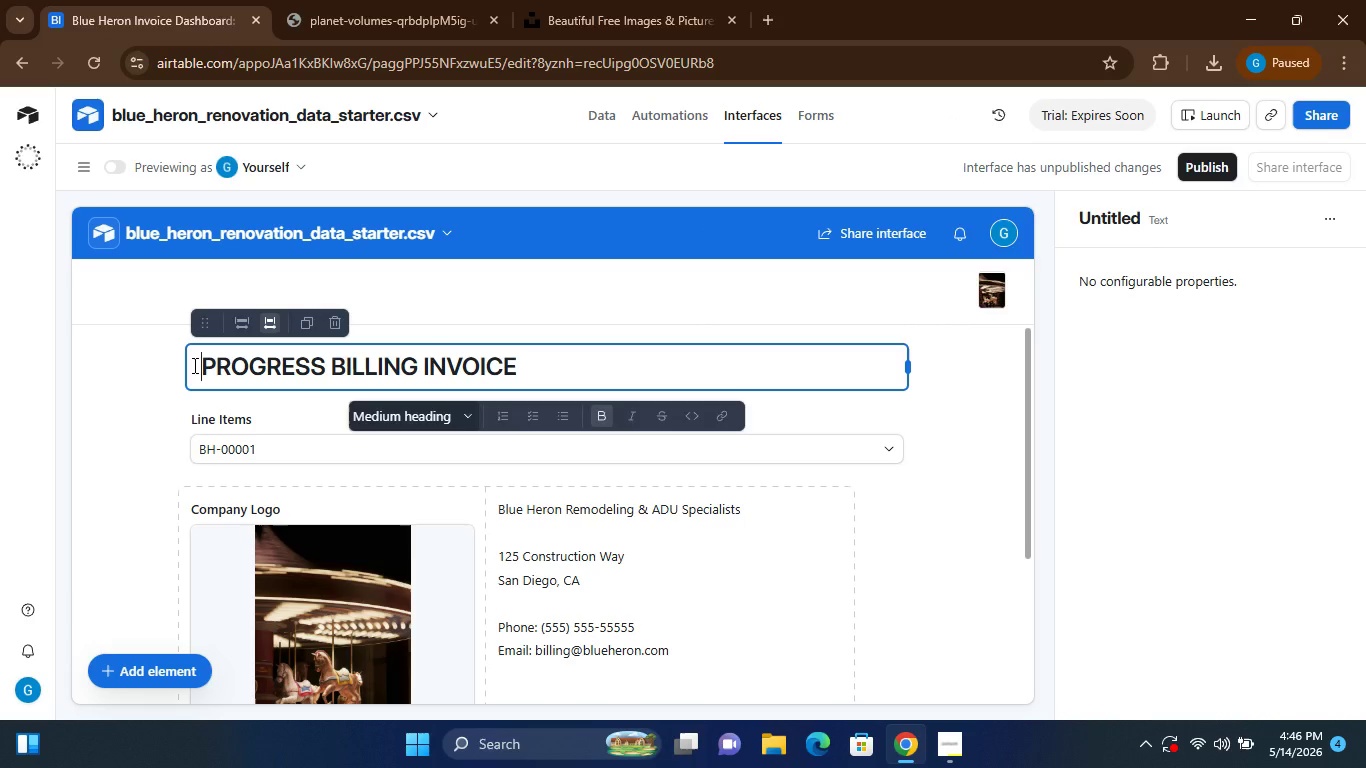 
key(Space)
 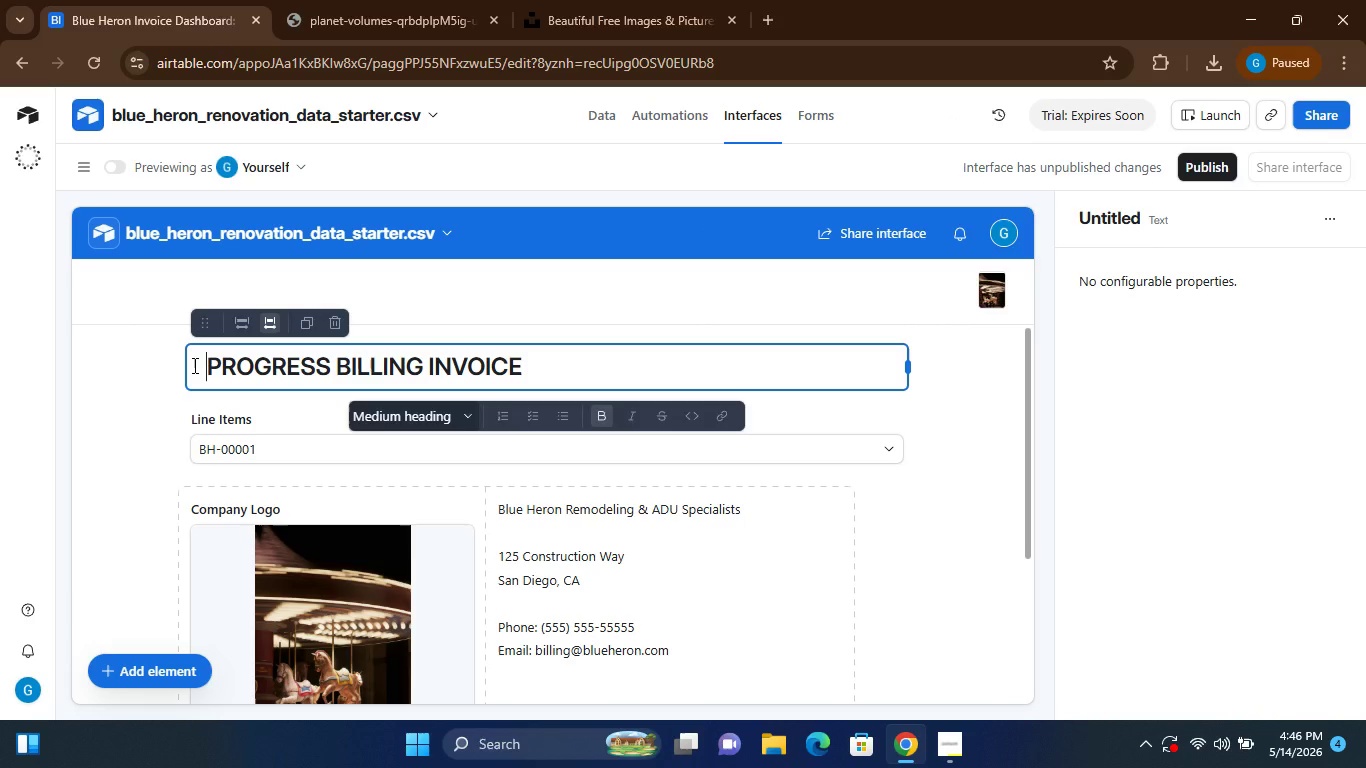 
hold_key(key=Space, duration=0.86)
 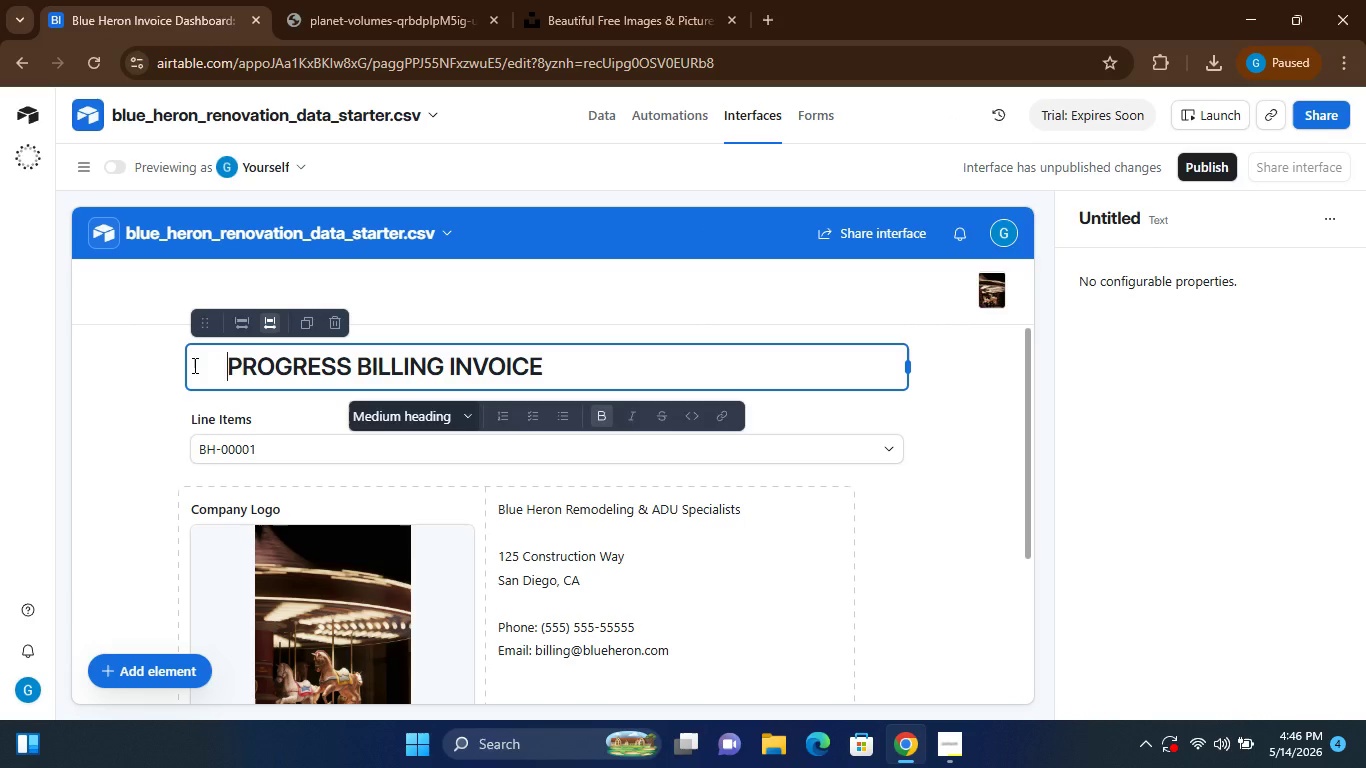 
key(Space)
 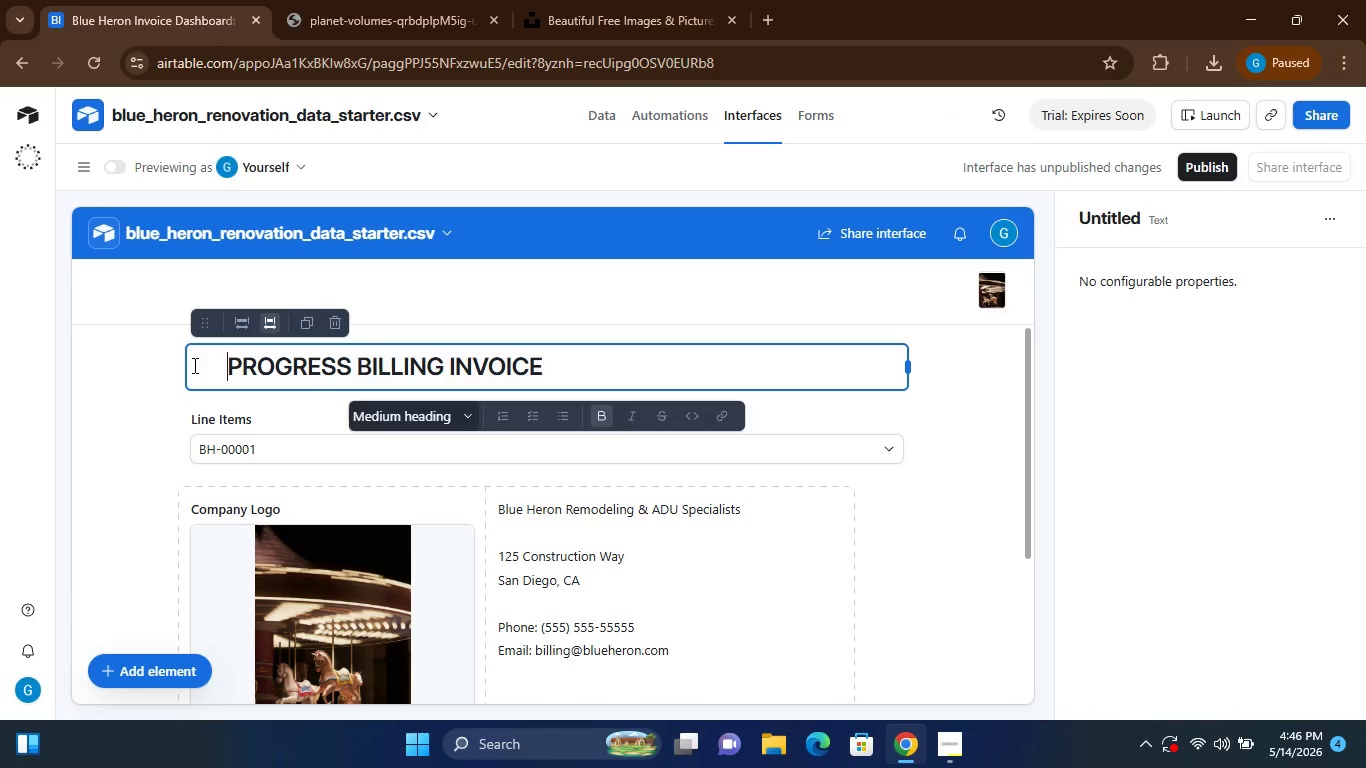 
key(Space)
 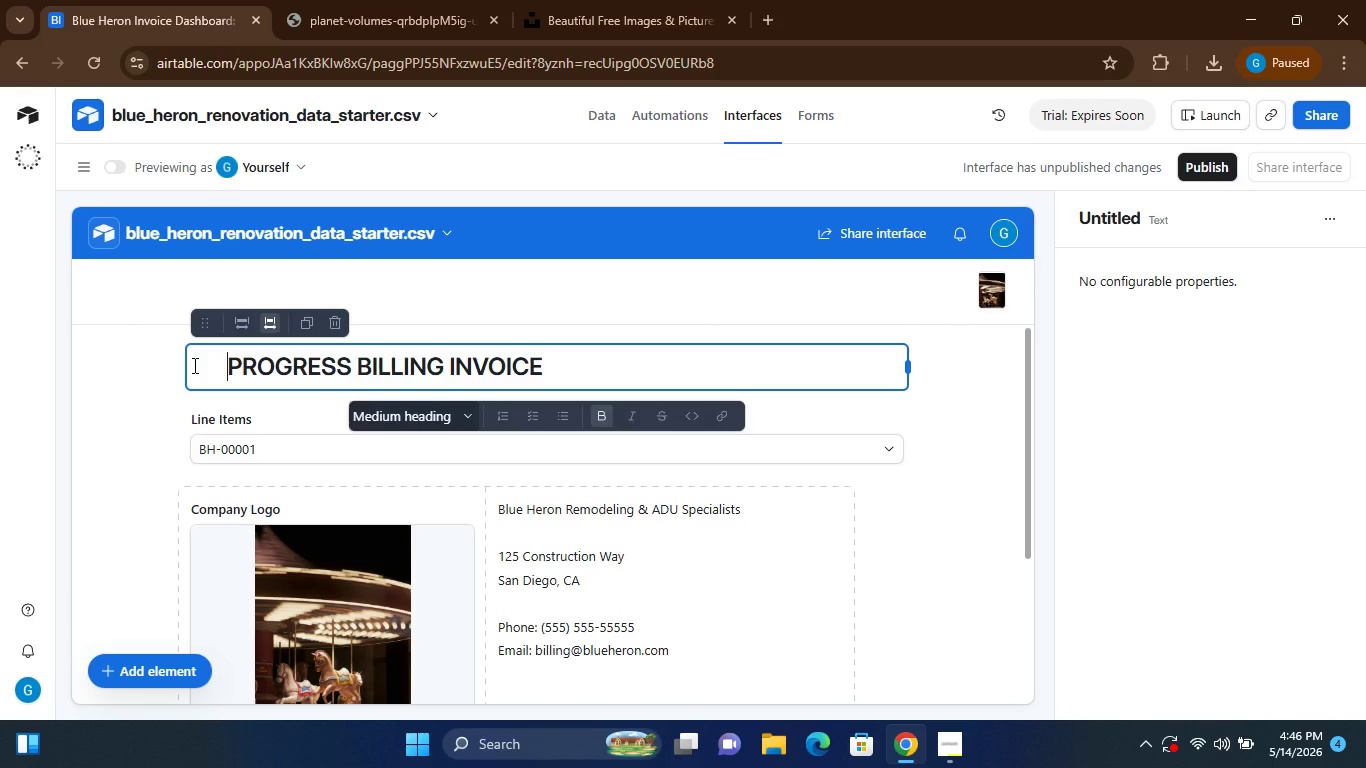 
key(Space)
 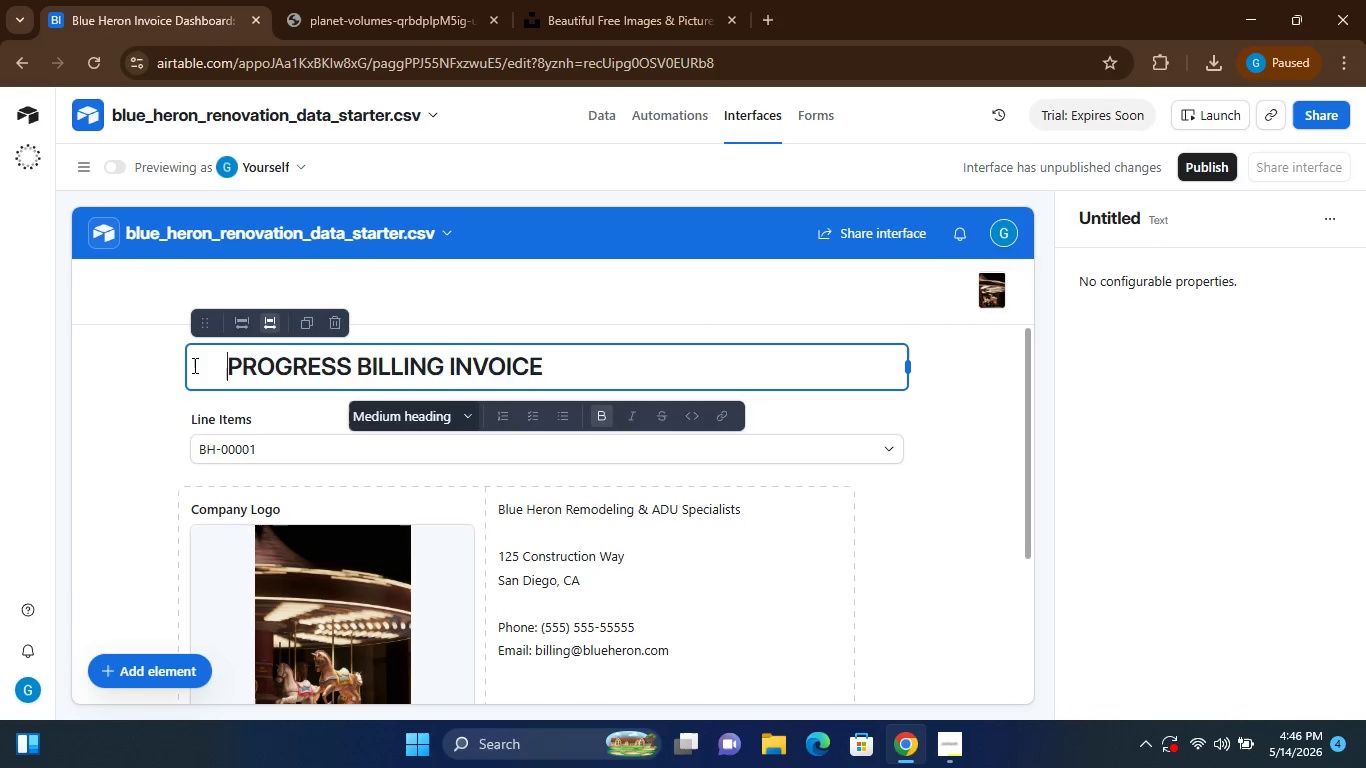 
key(Space)
 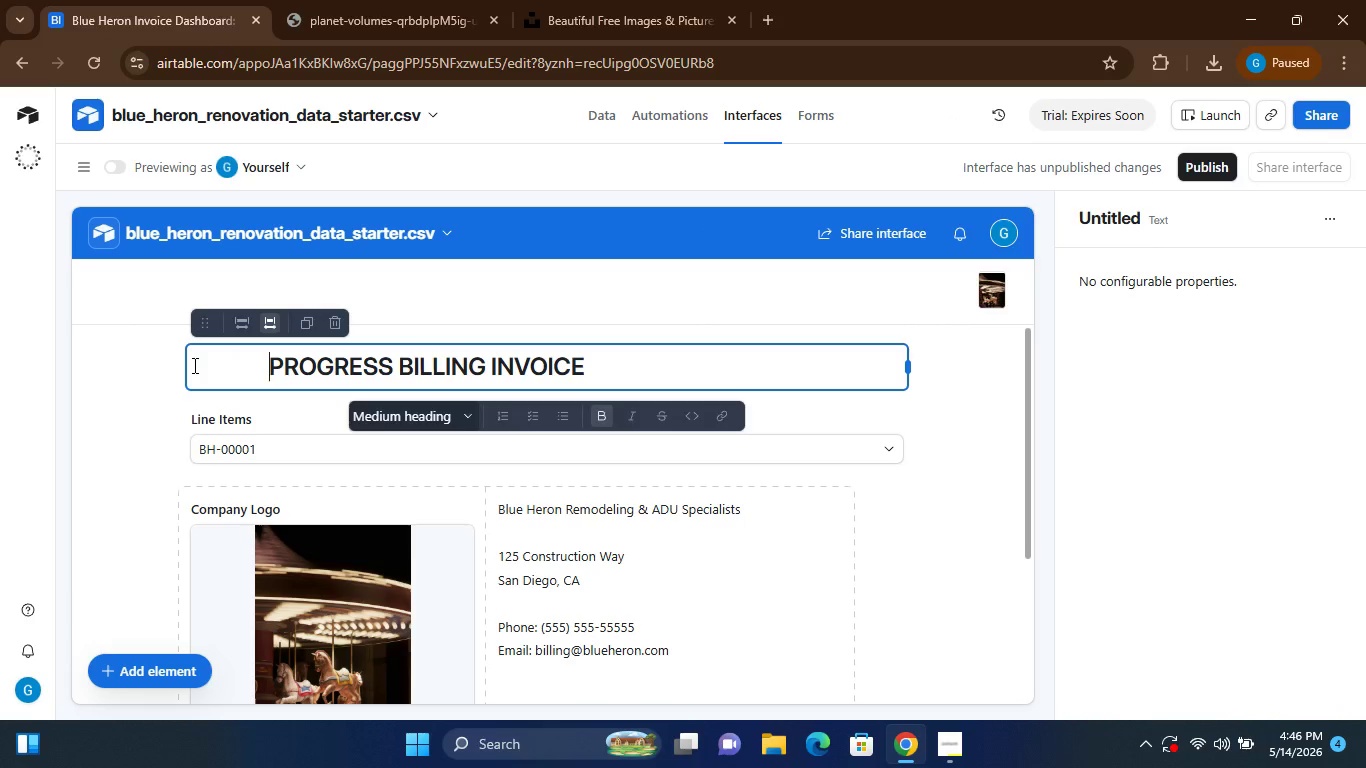 
key(Space)
 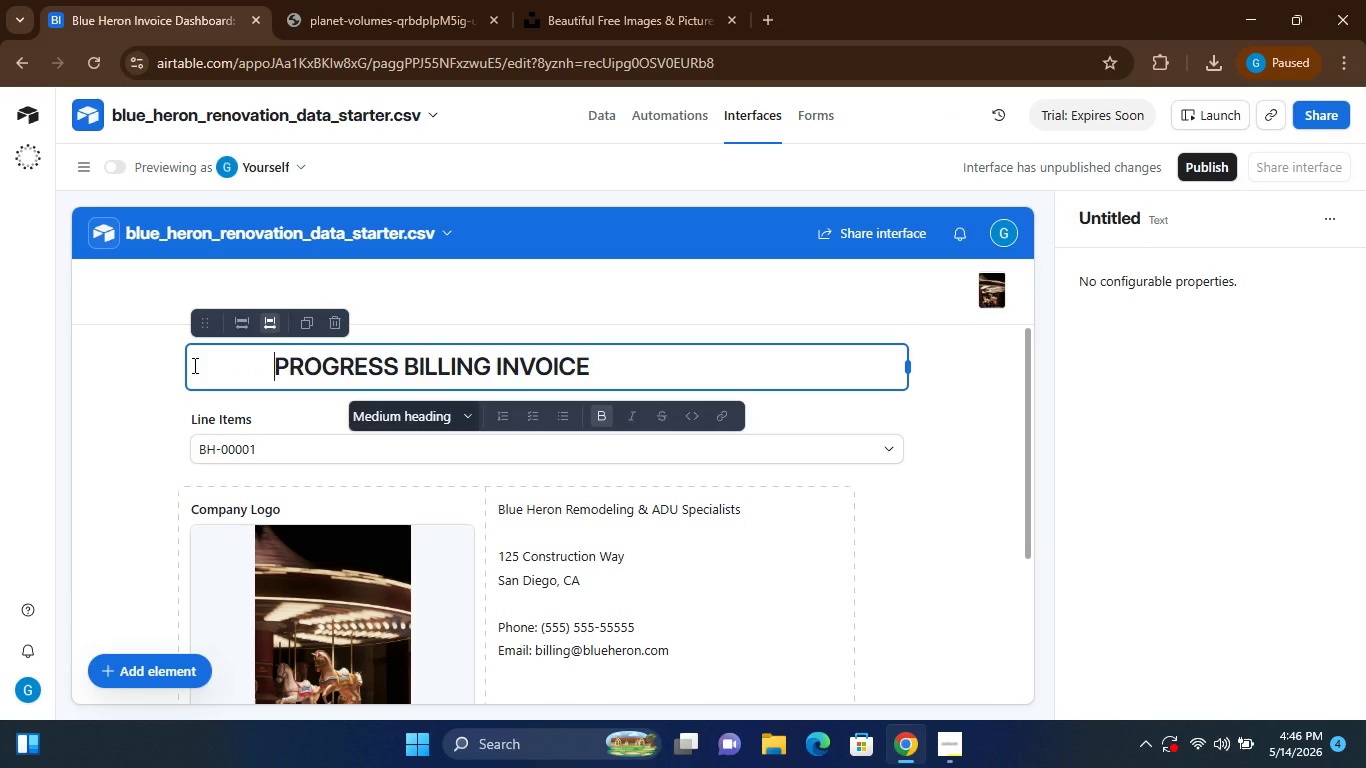 
key(Space)
 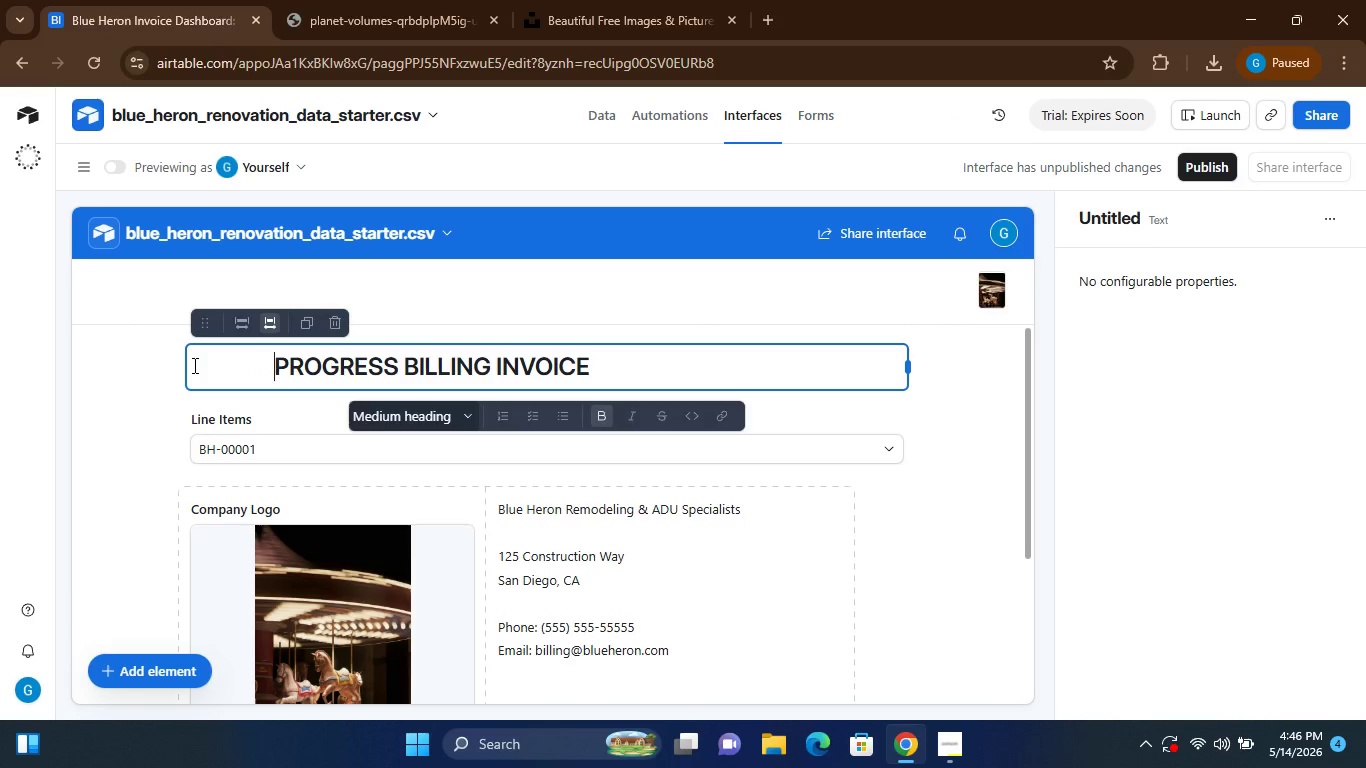 
key(Space)
 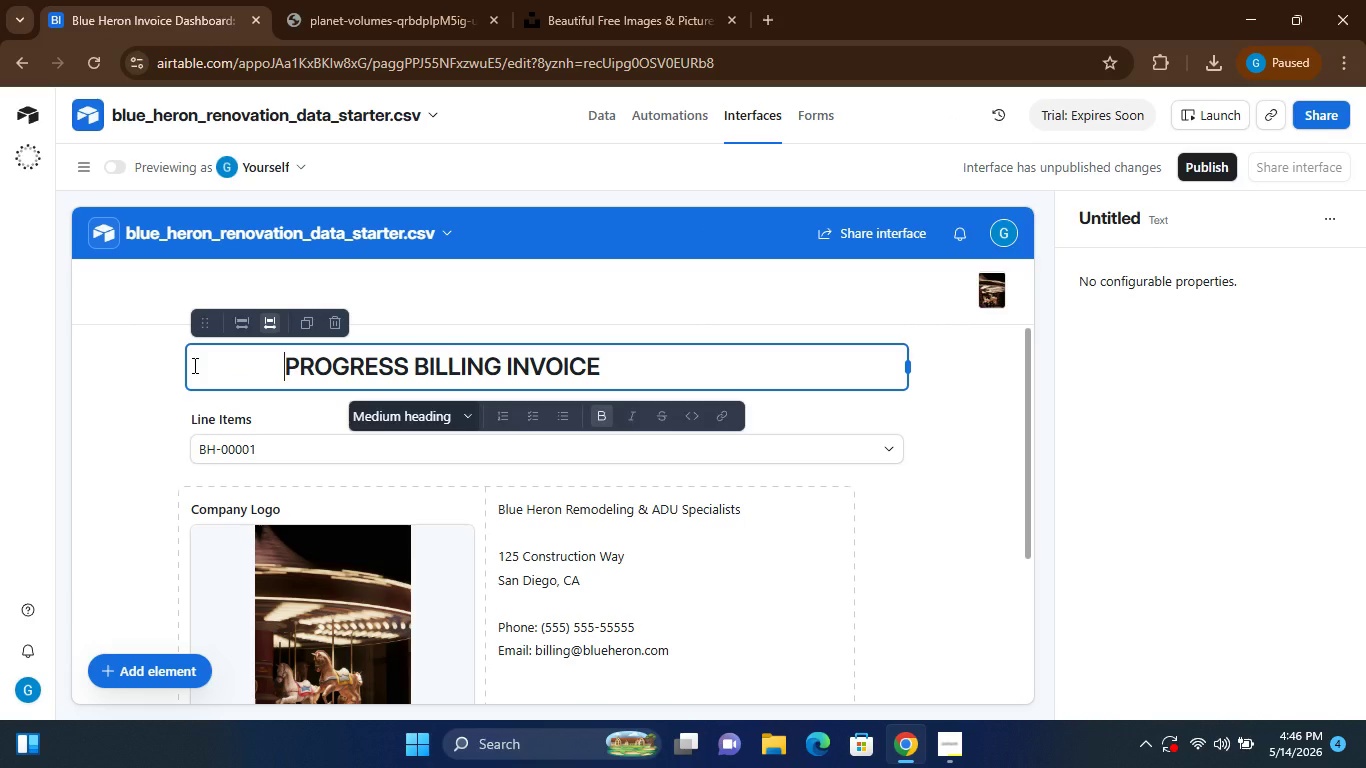 
key(Space)
 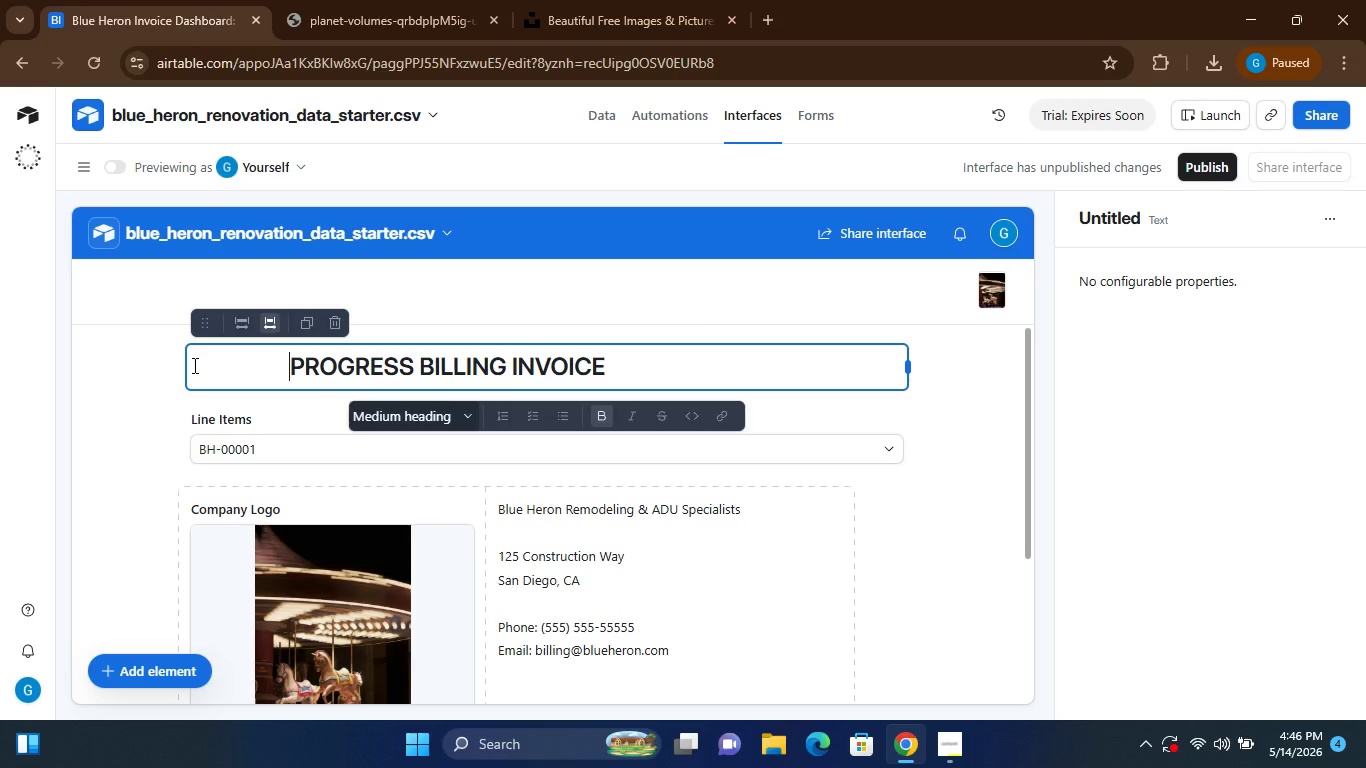 
key(Space)
 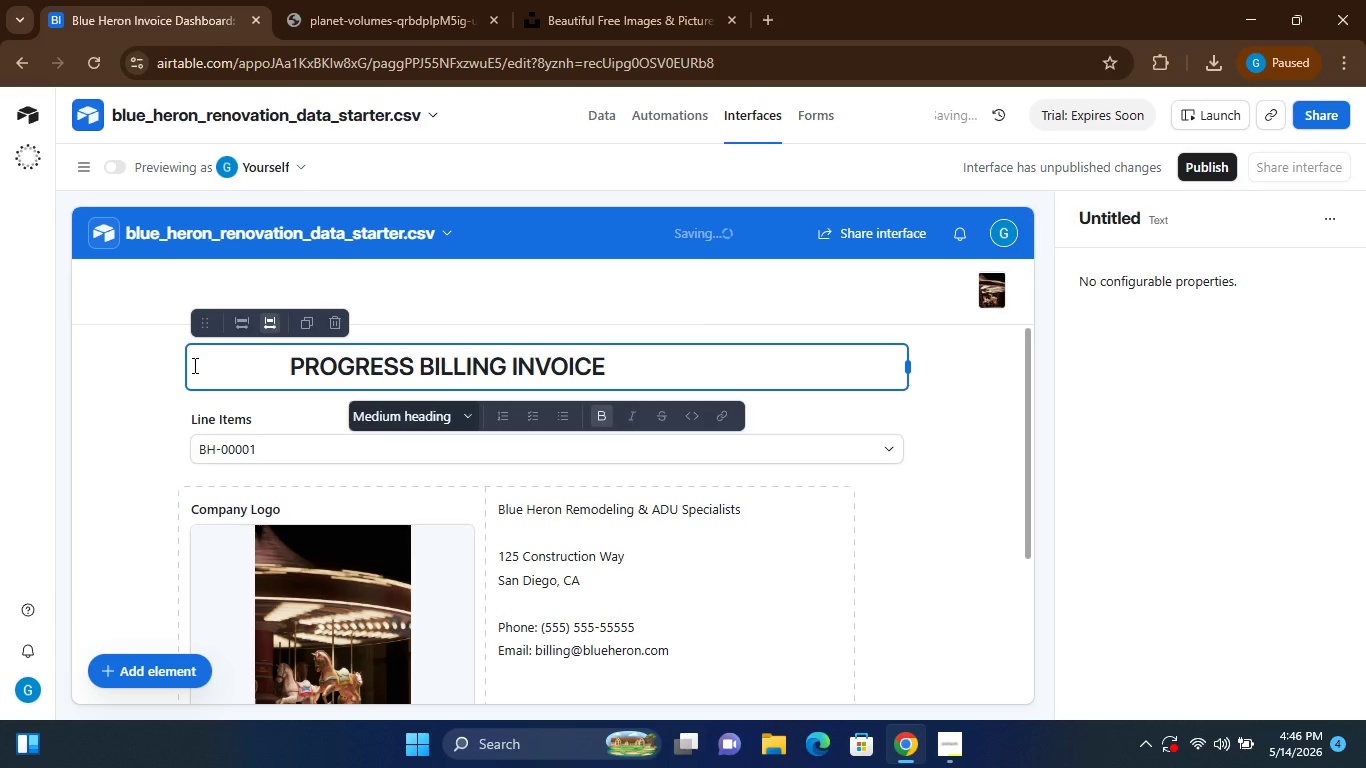 
key(Space)
 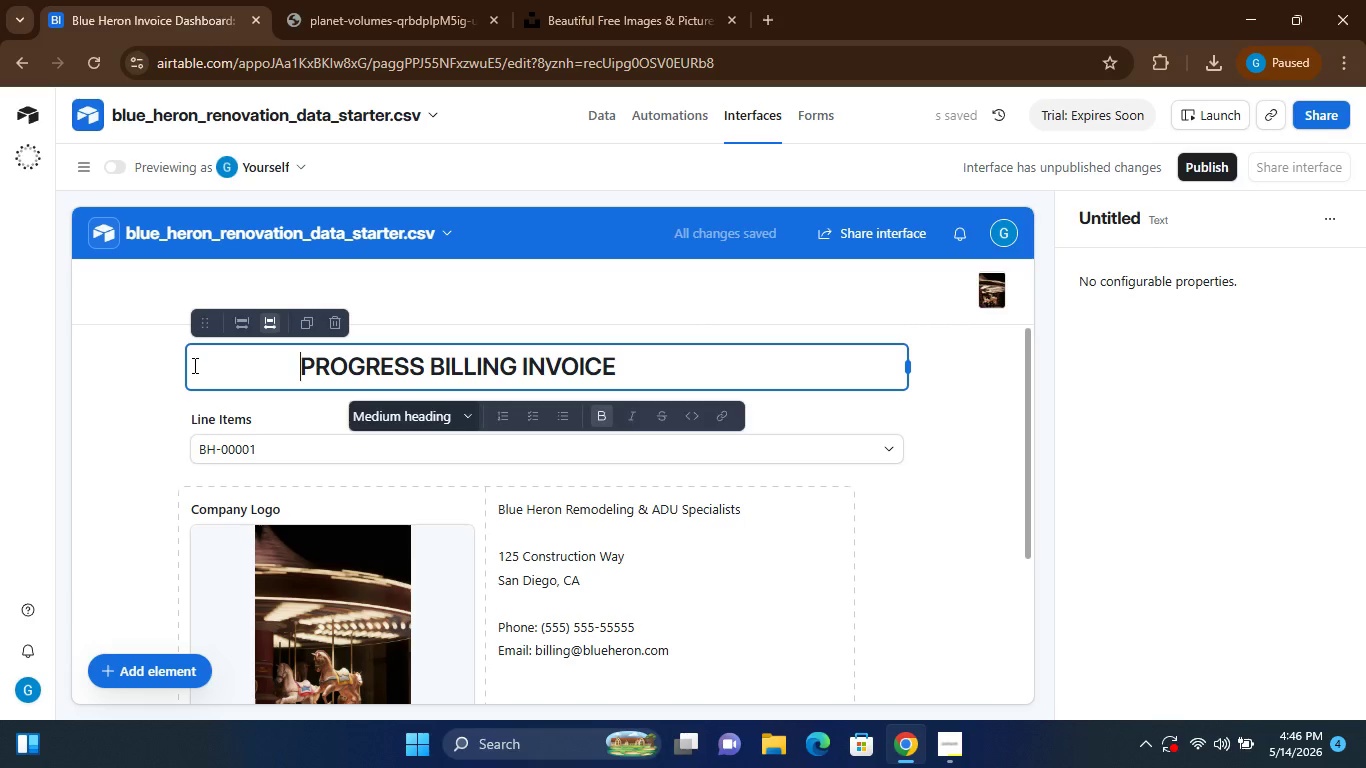 
key(Space)
 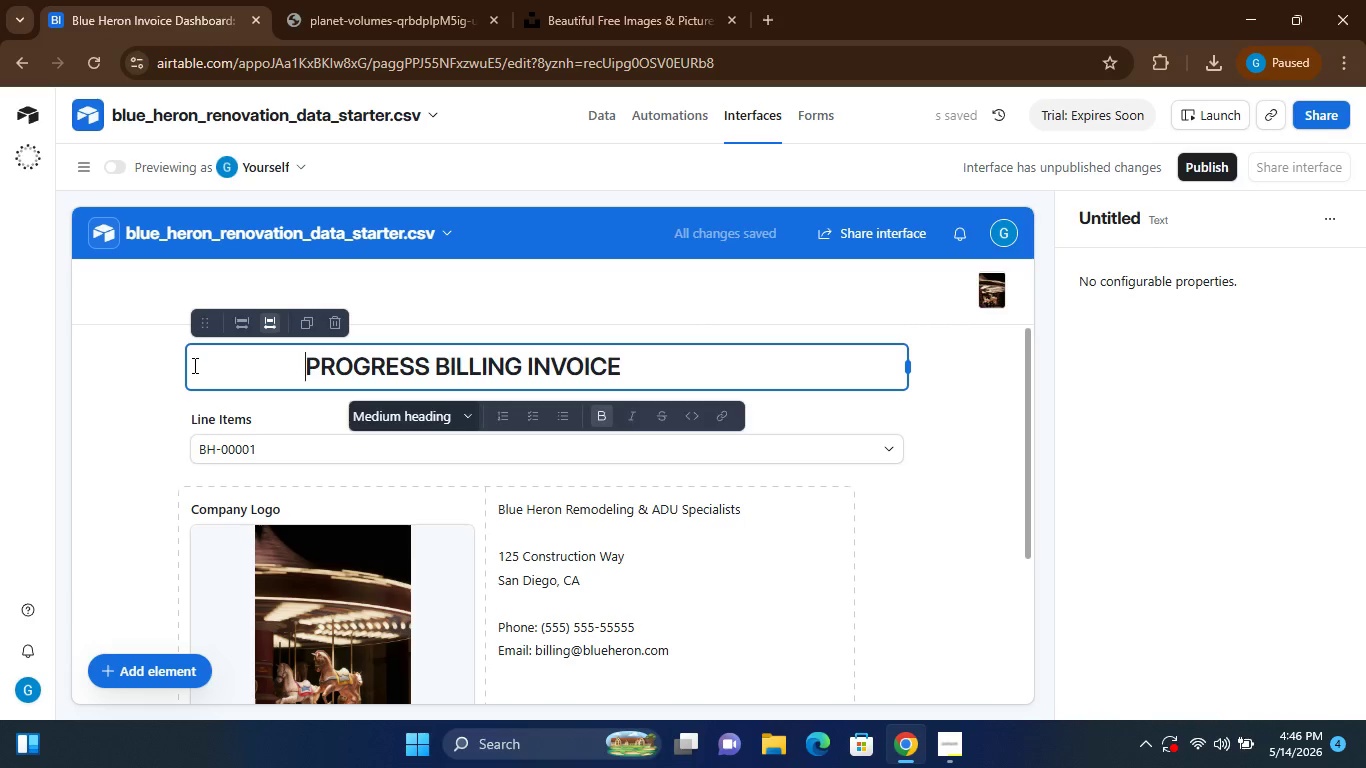 
key(Space)
 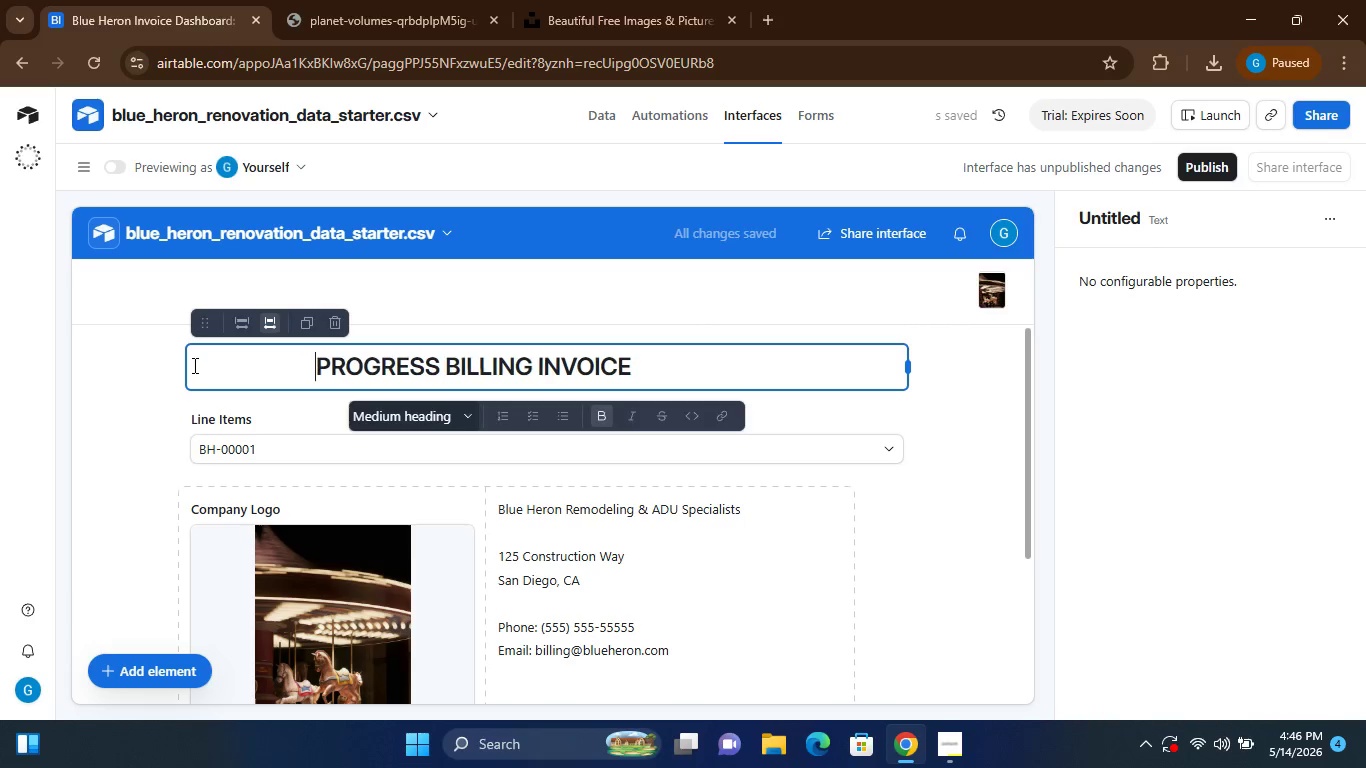 
key(Space)
 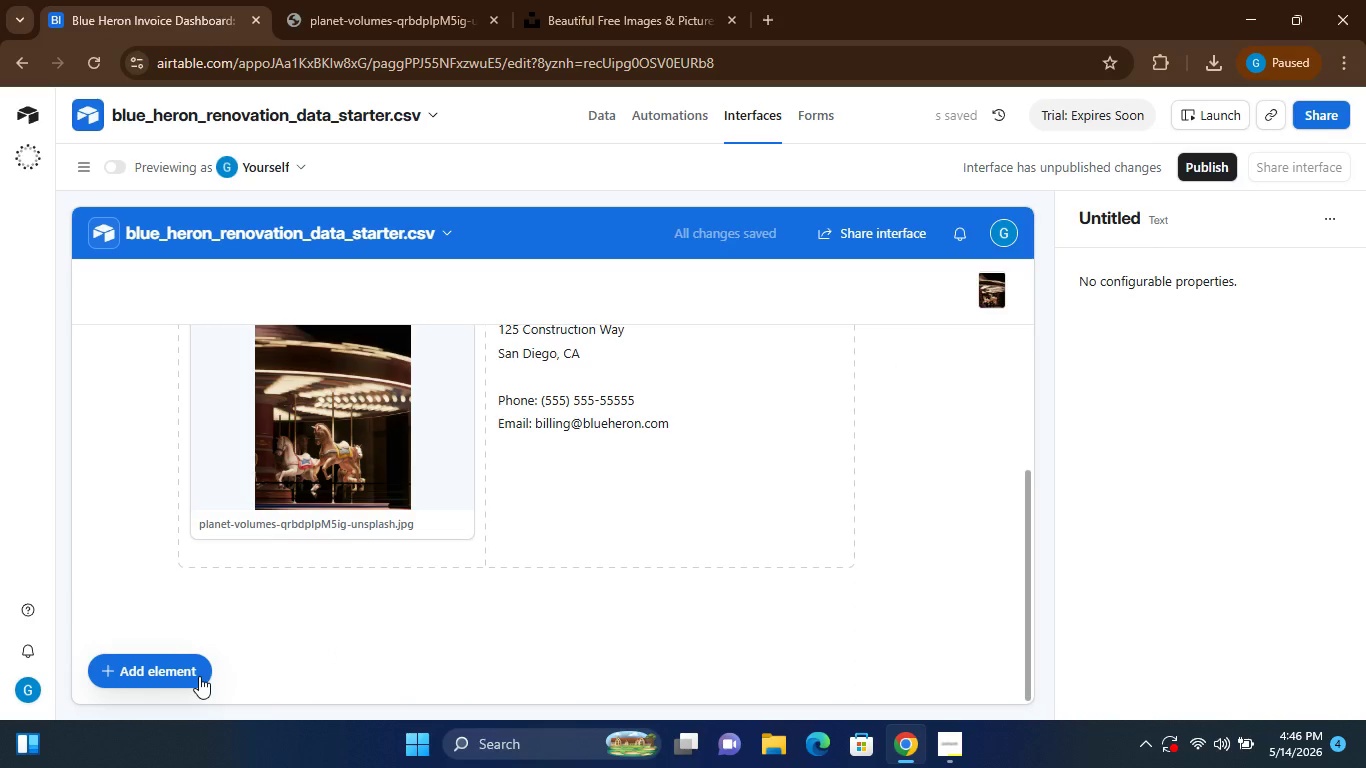 
left_click([166, 667])
 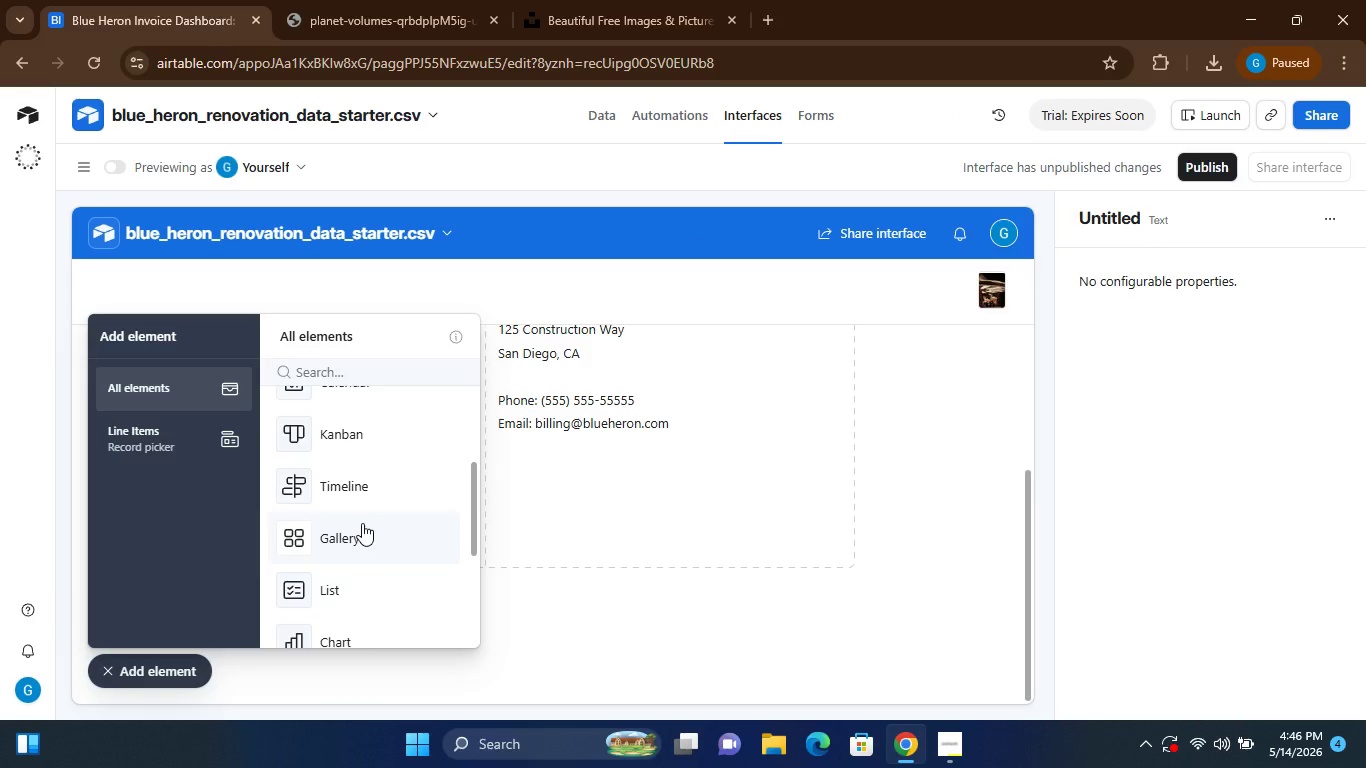 
wait(6.31)
 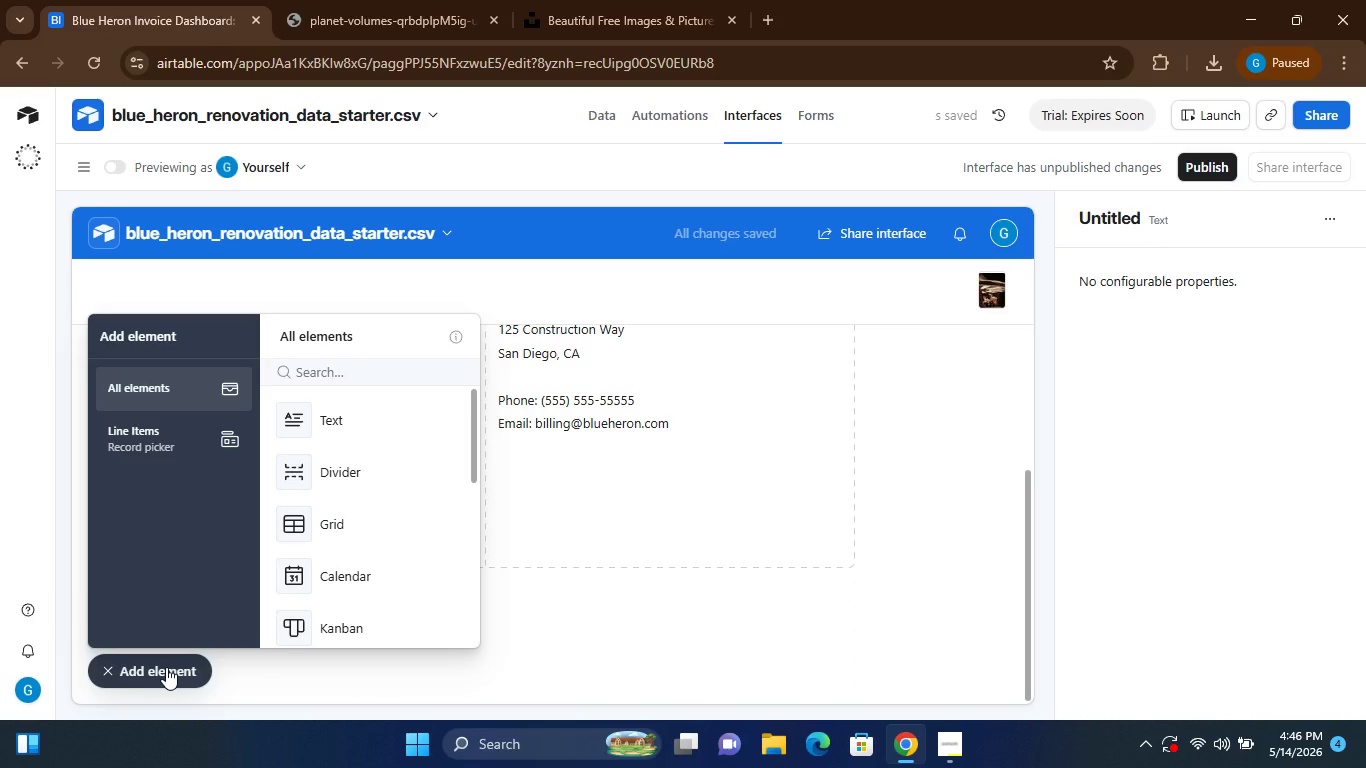 
left_click([347, 535])
 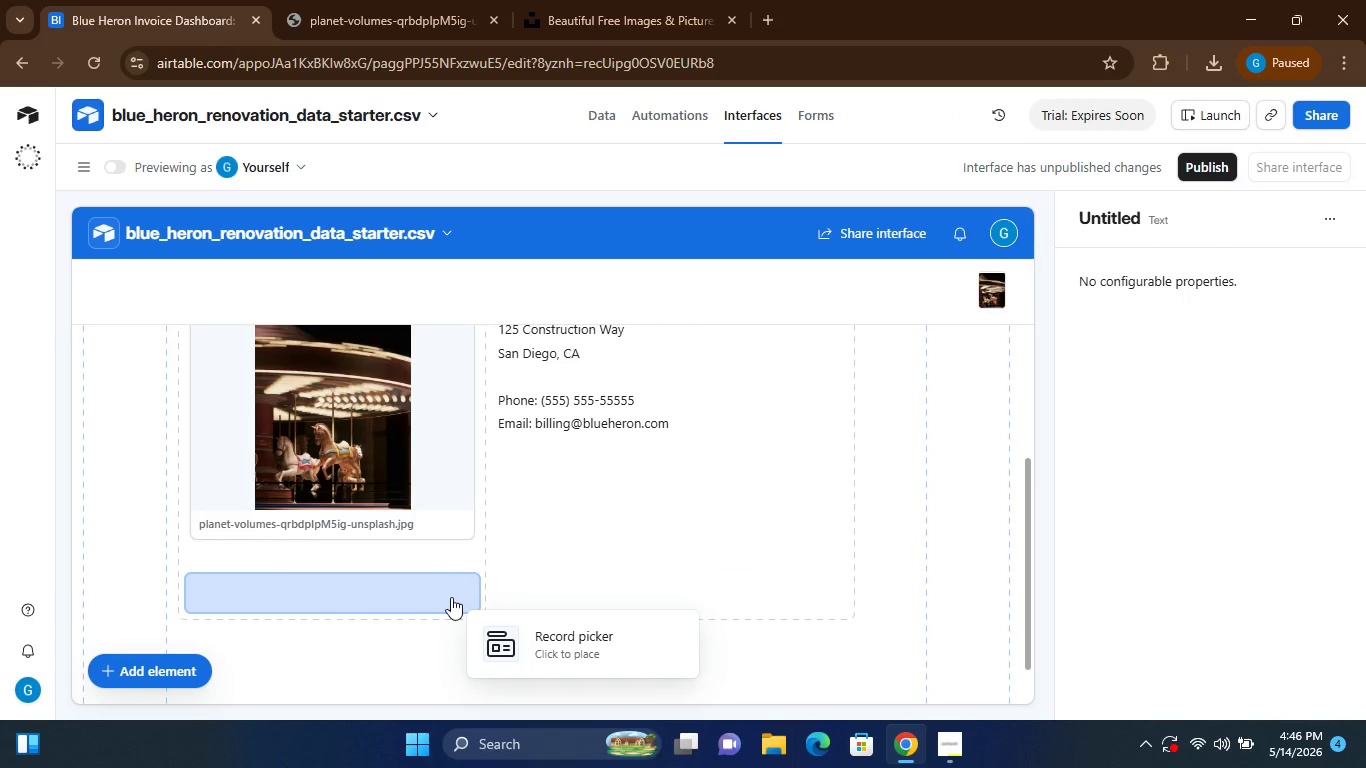 
left_click([455, 638])
 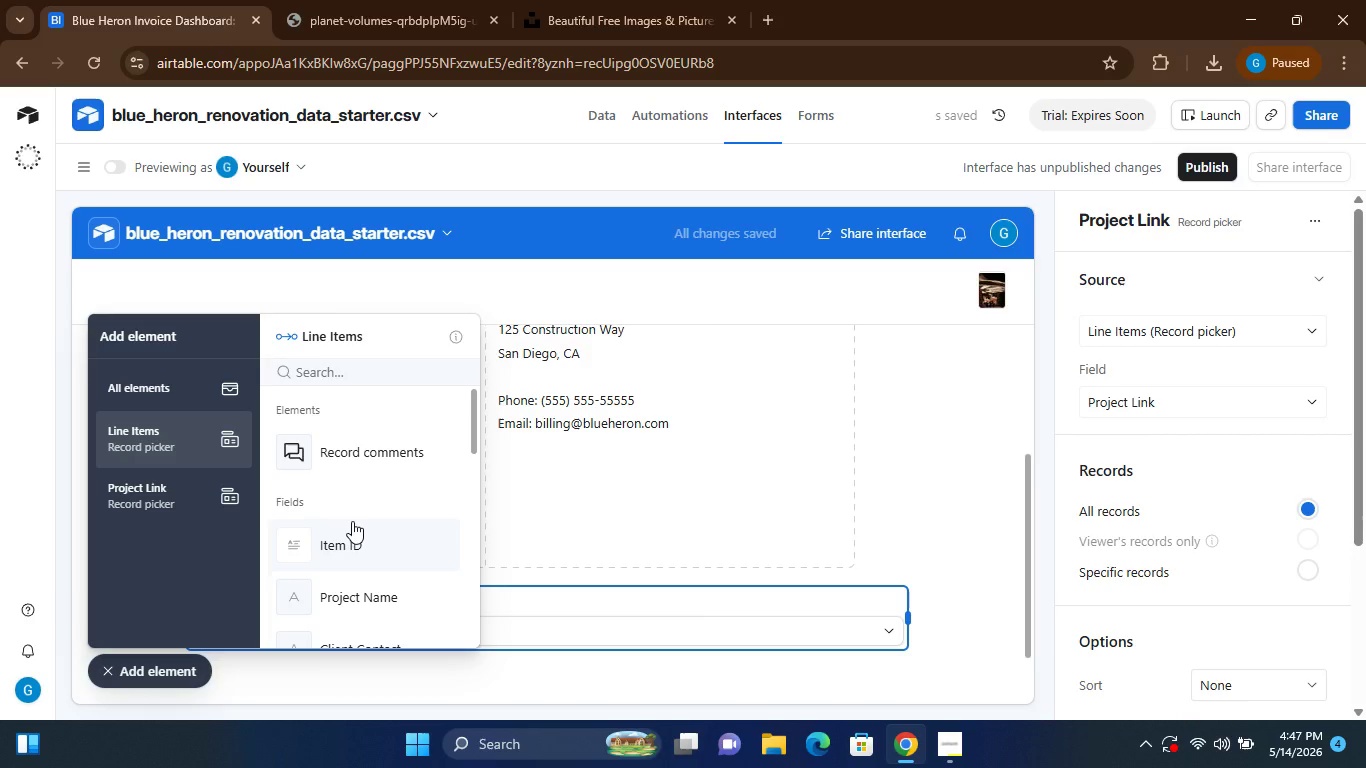 
wait(8.81)
 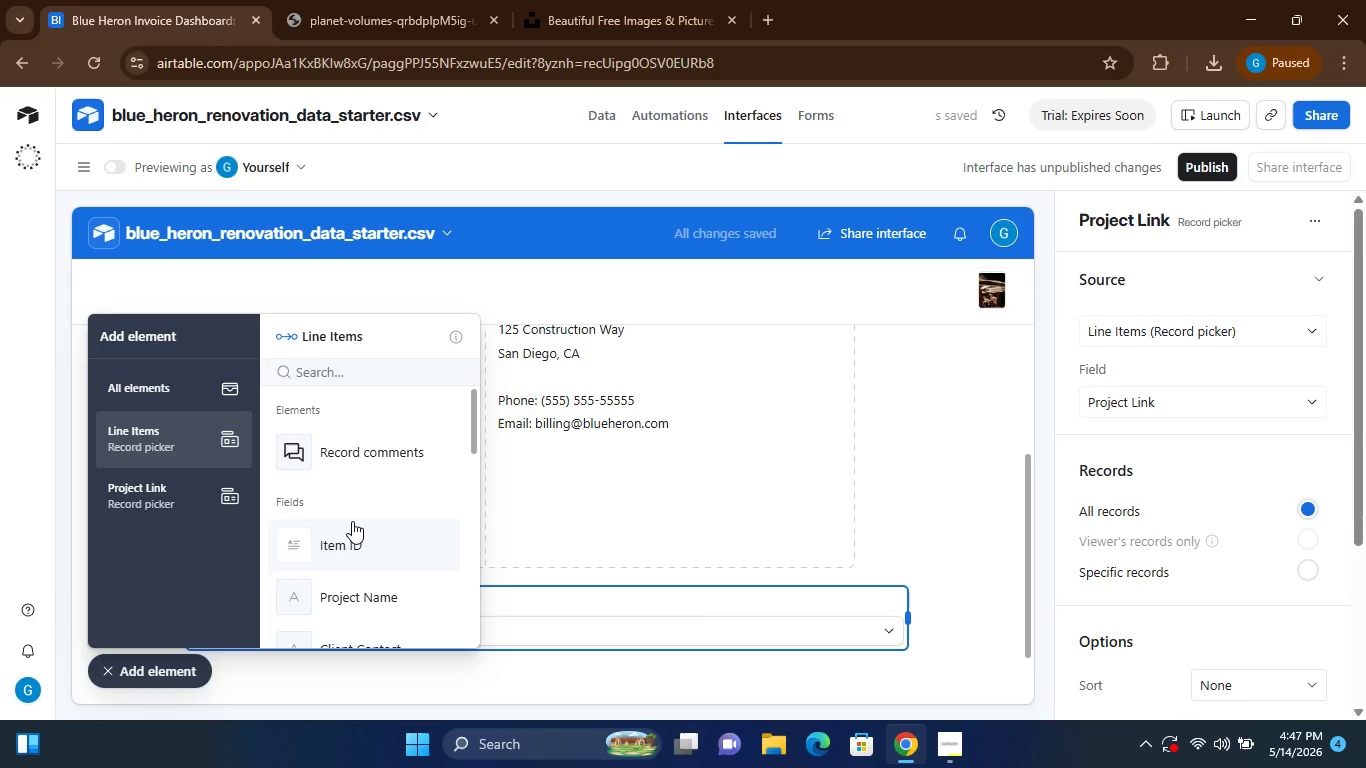 
left_click([1271, 335])
 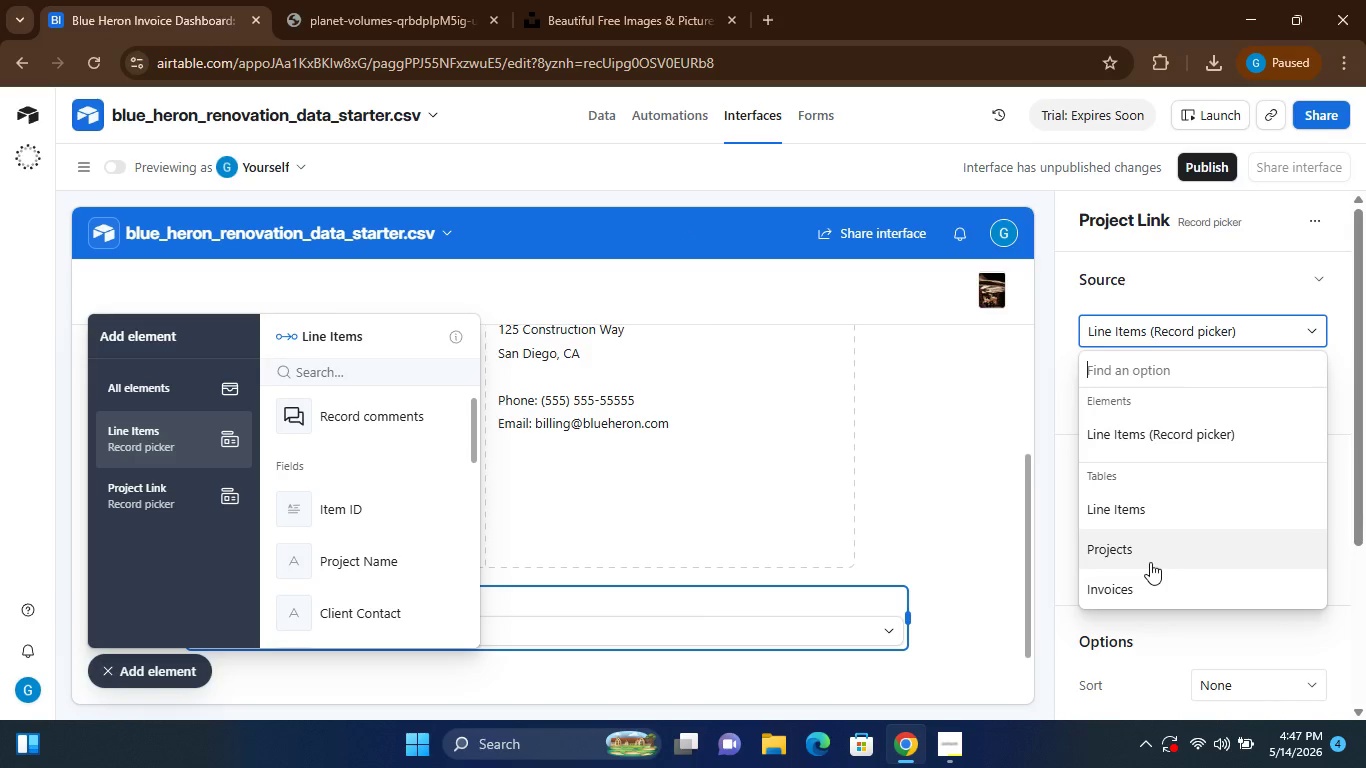 
left_click([1153, 585])
 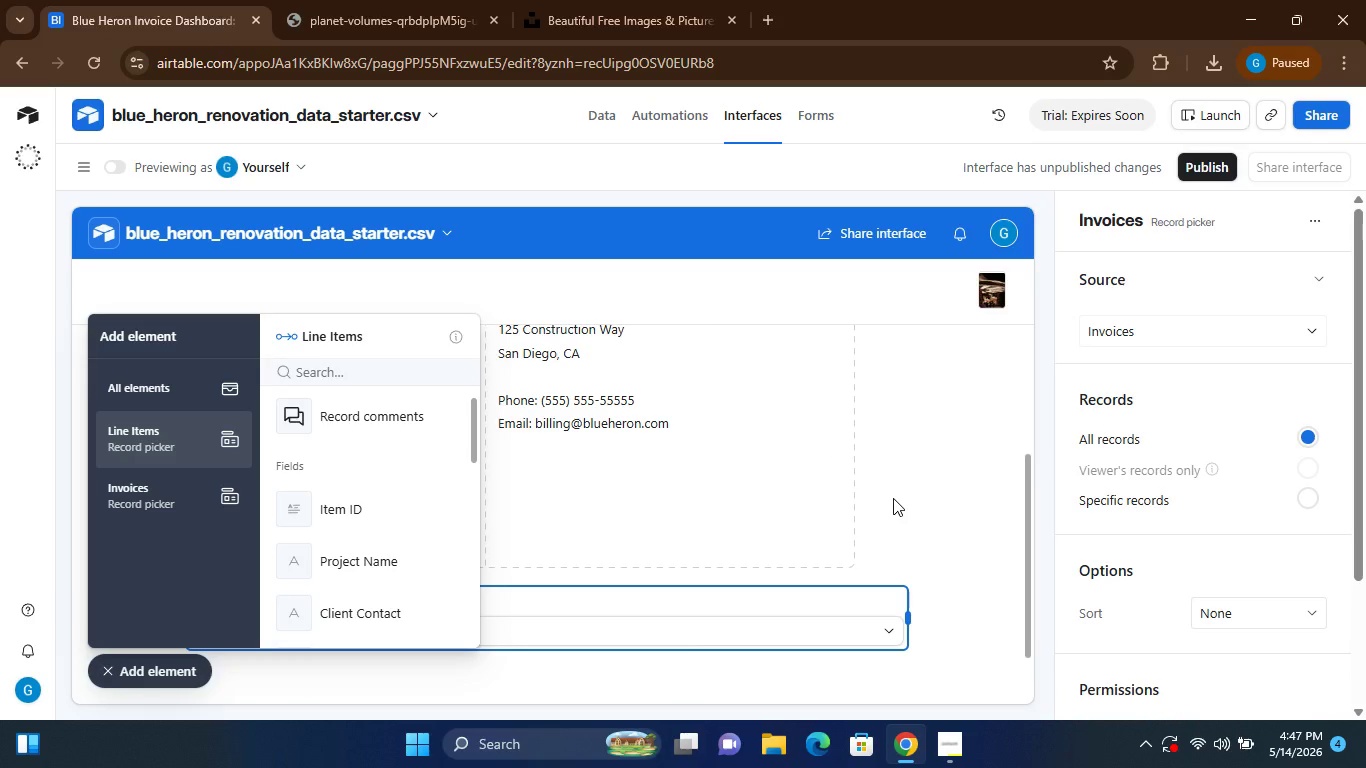 
wait(24.36)
 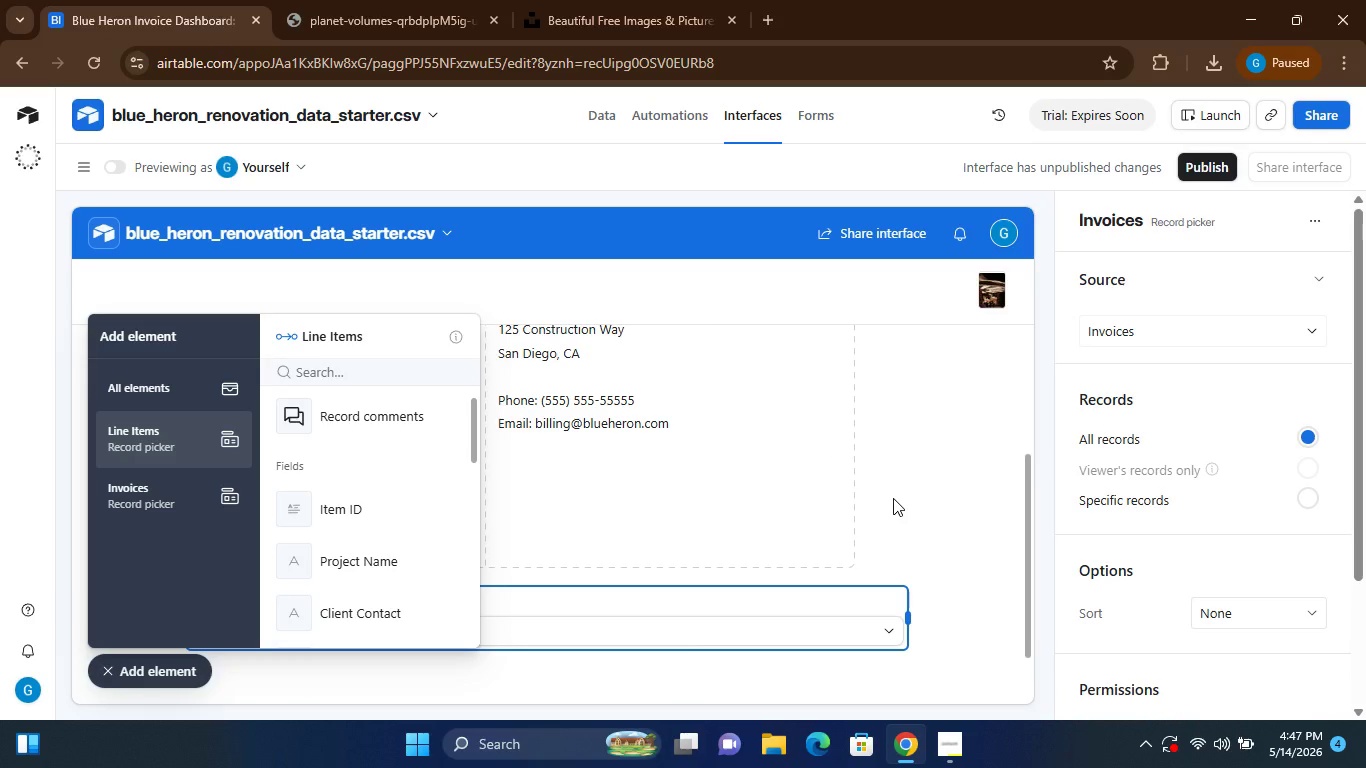 
left_click([894, 522])
 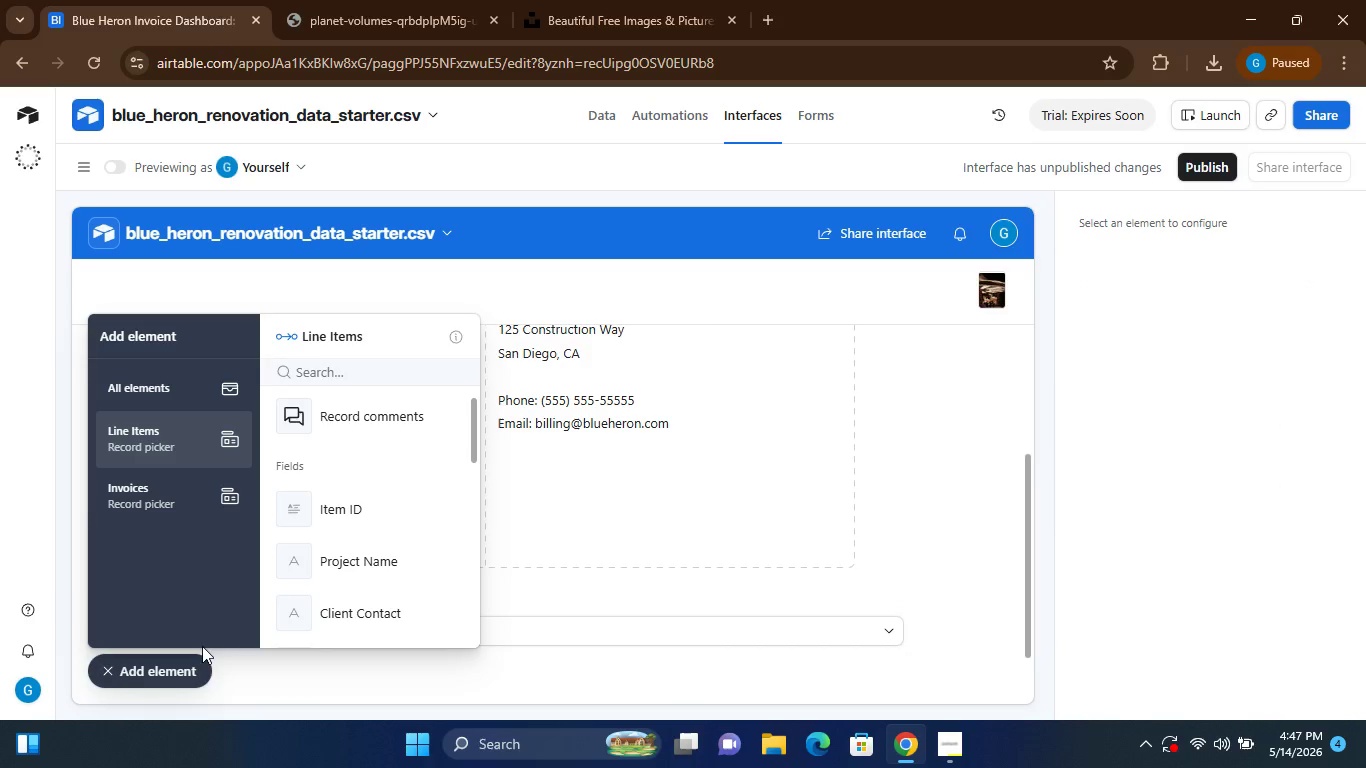 
left_click([179, 666])
 